 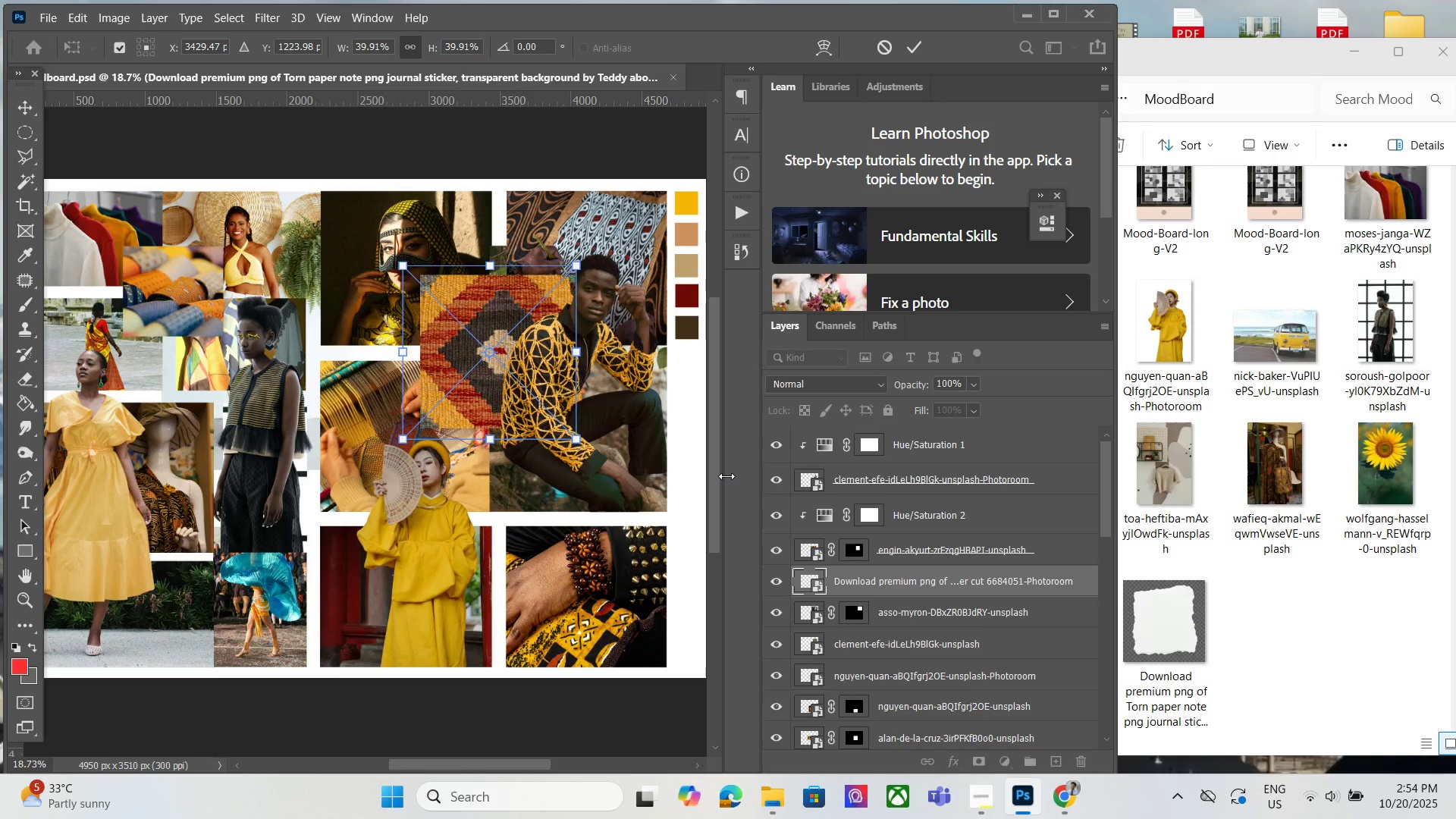 
hold_key(key=AltLeft, duration=0.83)
 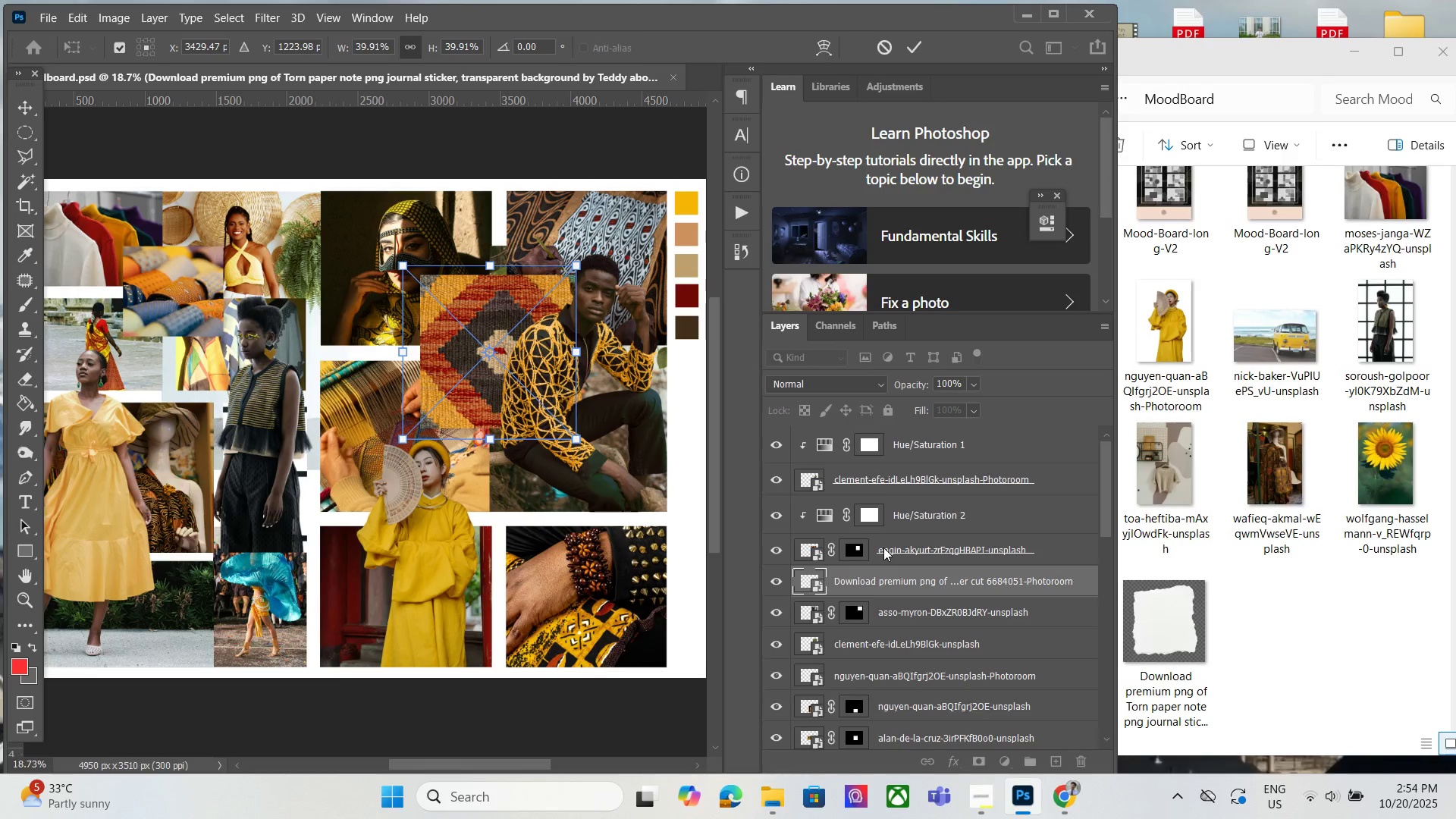 
left_click([883, 548])
 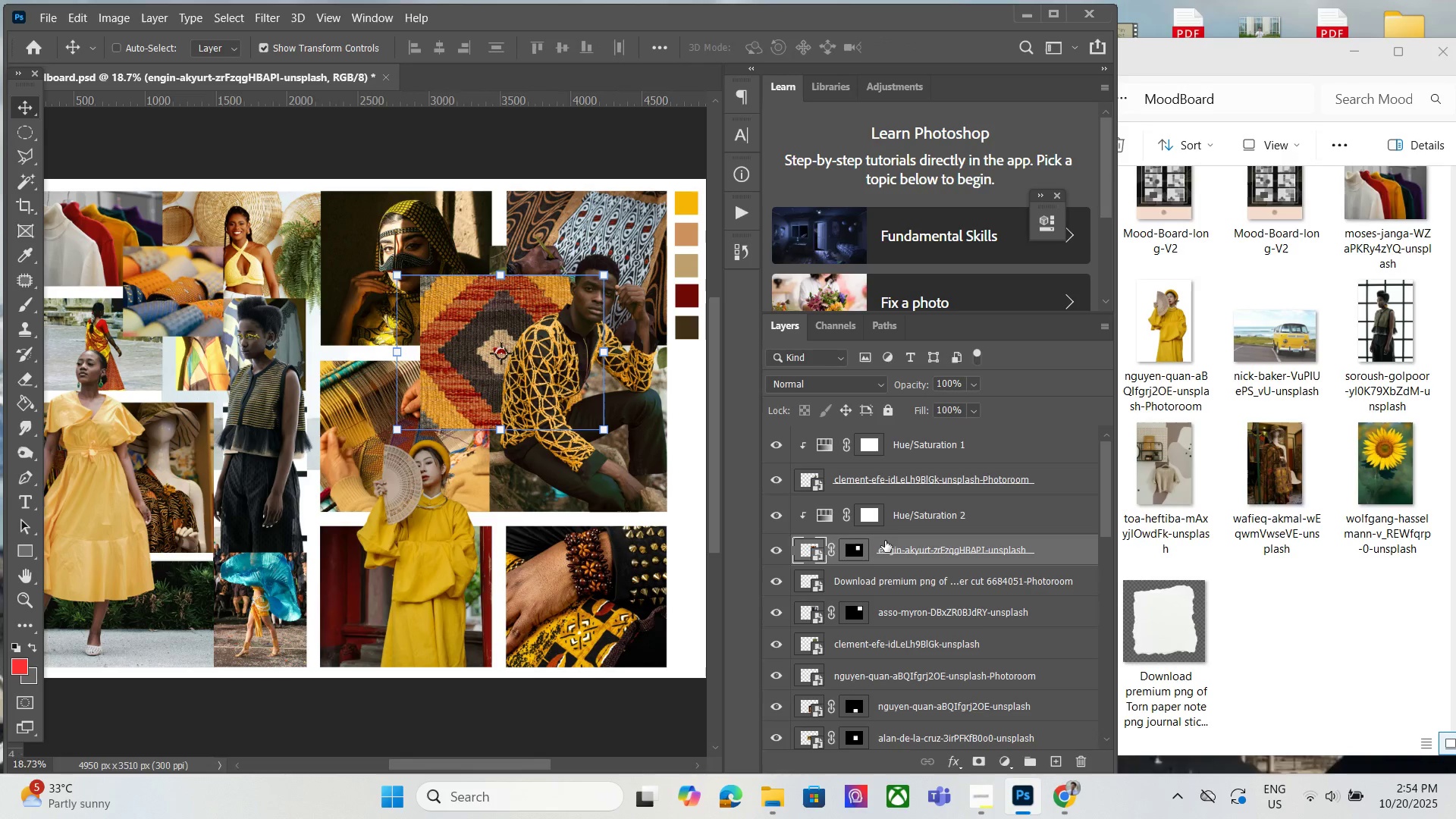 
hold_key(key=ControlLeft, duration=0.41)
left_click([904, 513])
 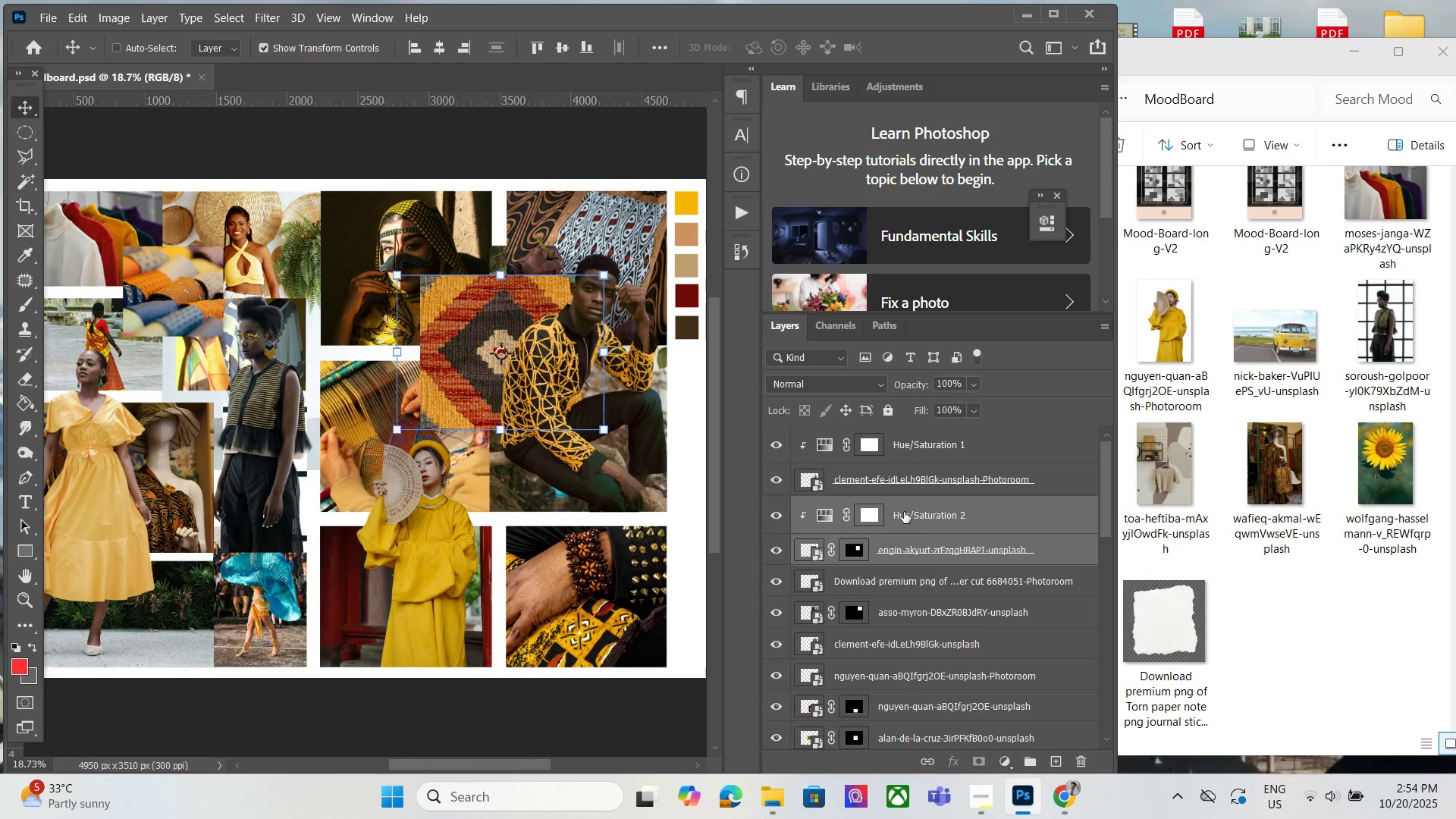 
hold_key(key=ControlLeft, duration=1.52)
 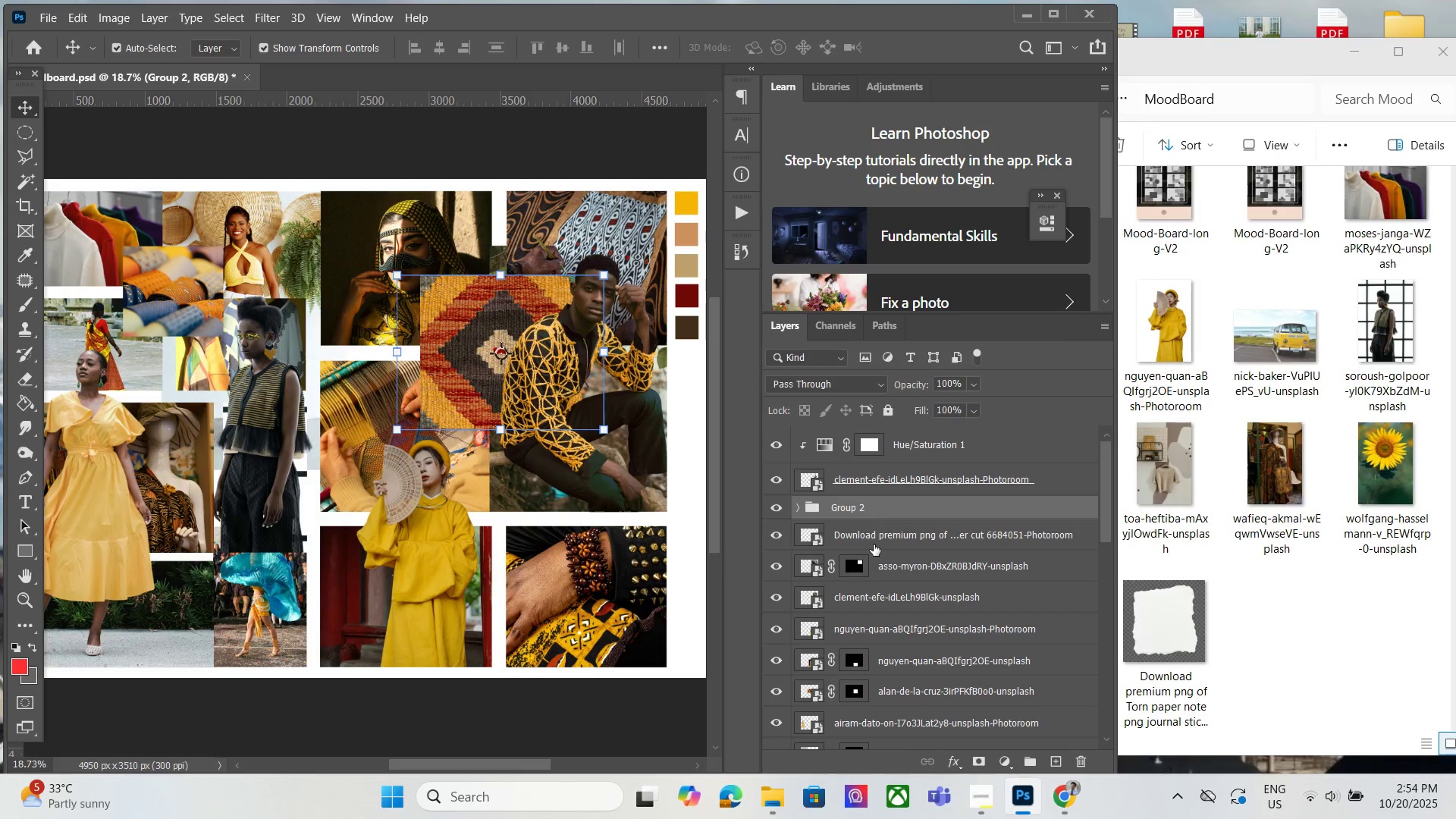 
key(Control+G)
 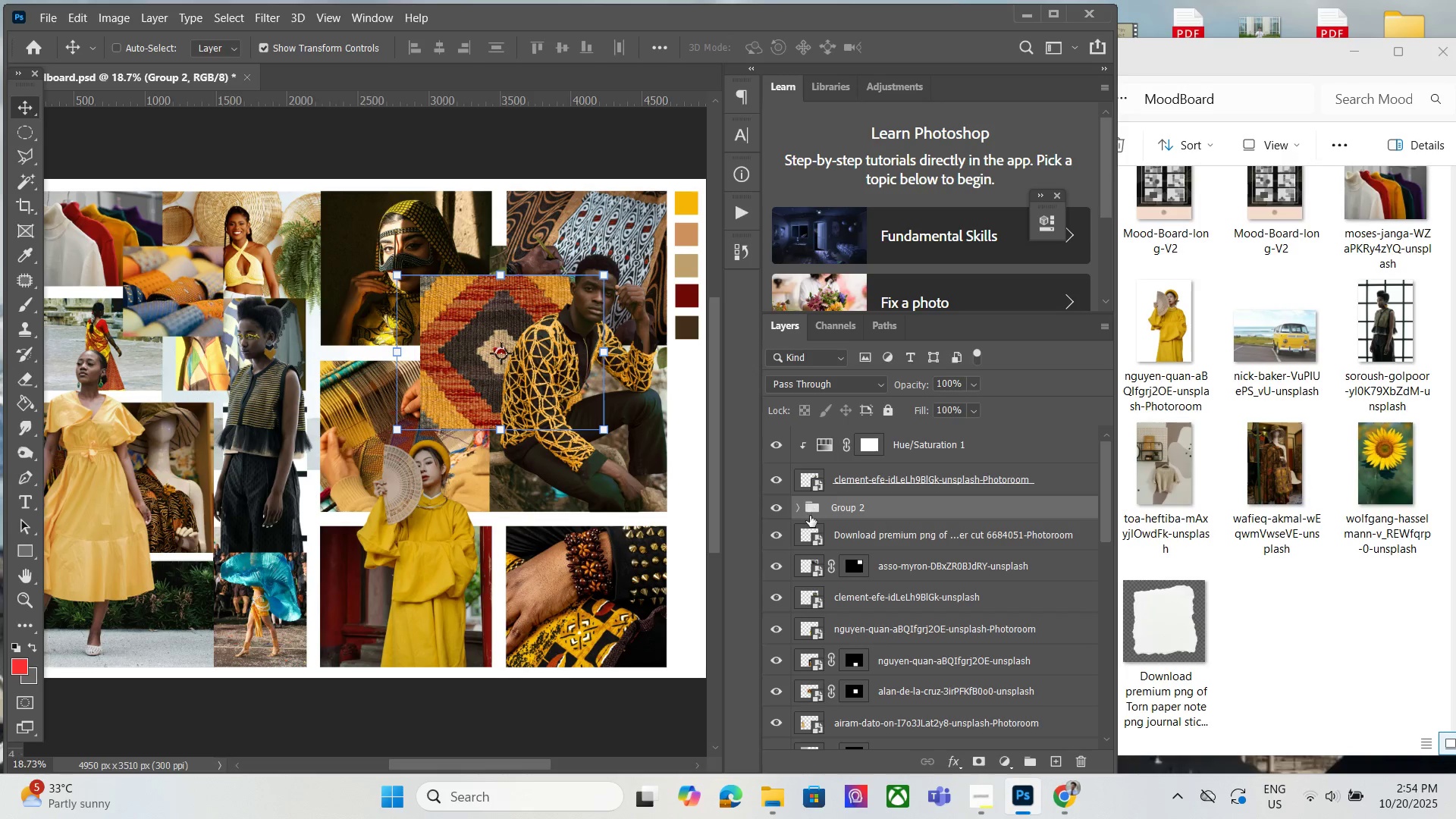 
hold_key(key=AltLeft, duration=0.63)
 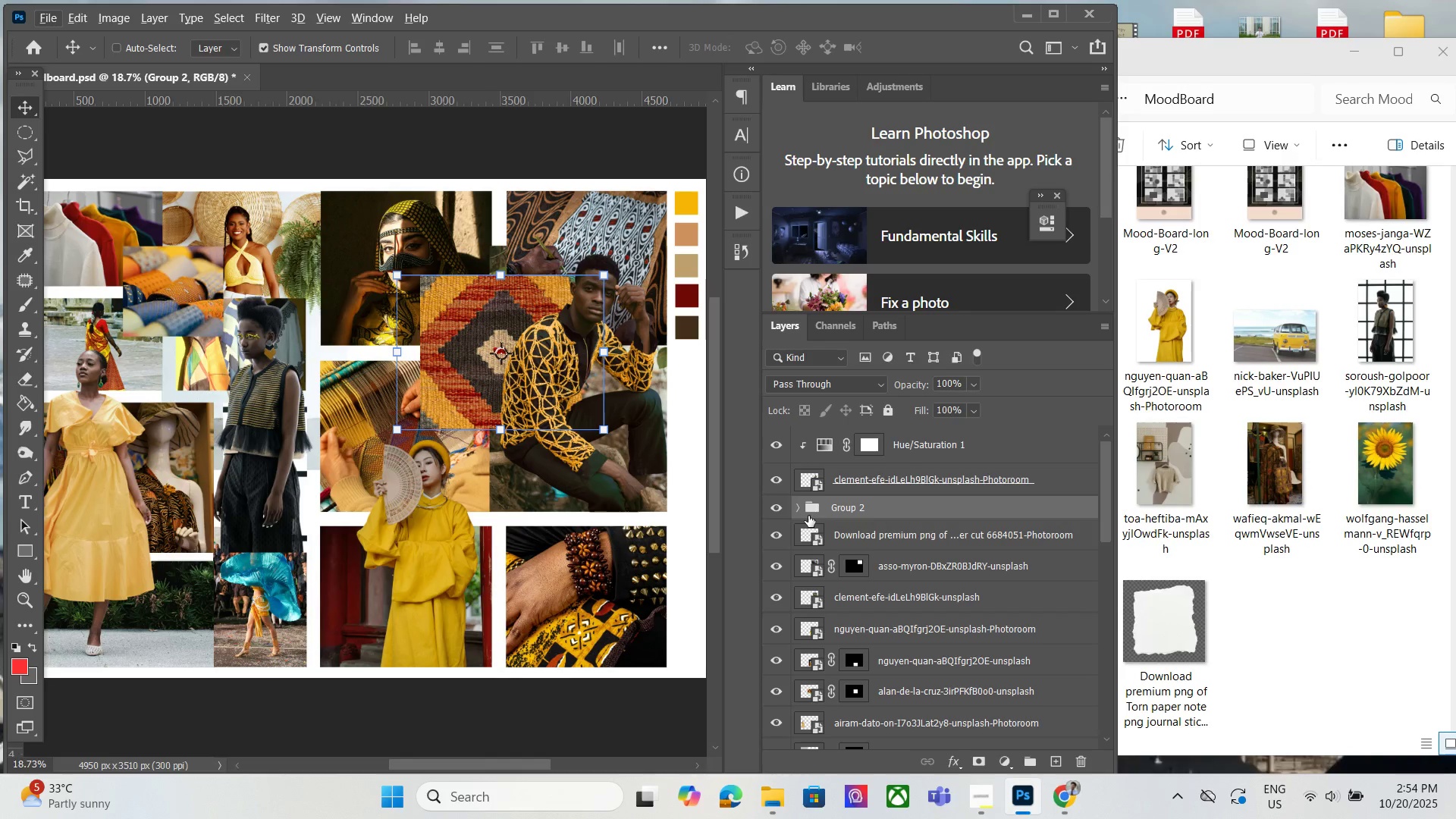 
key(Control+J)
 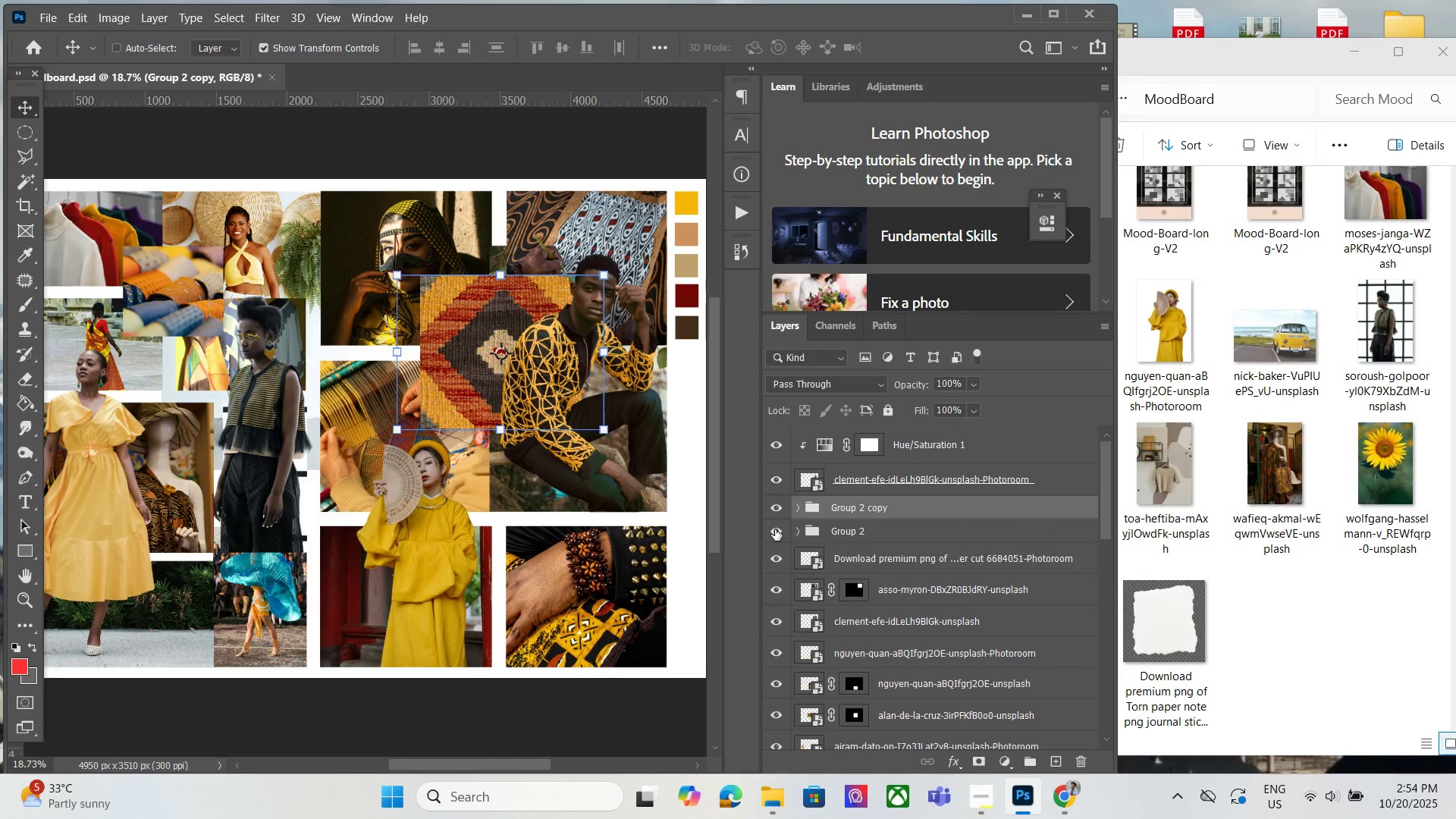 
left_click([774, 529])
 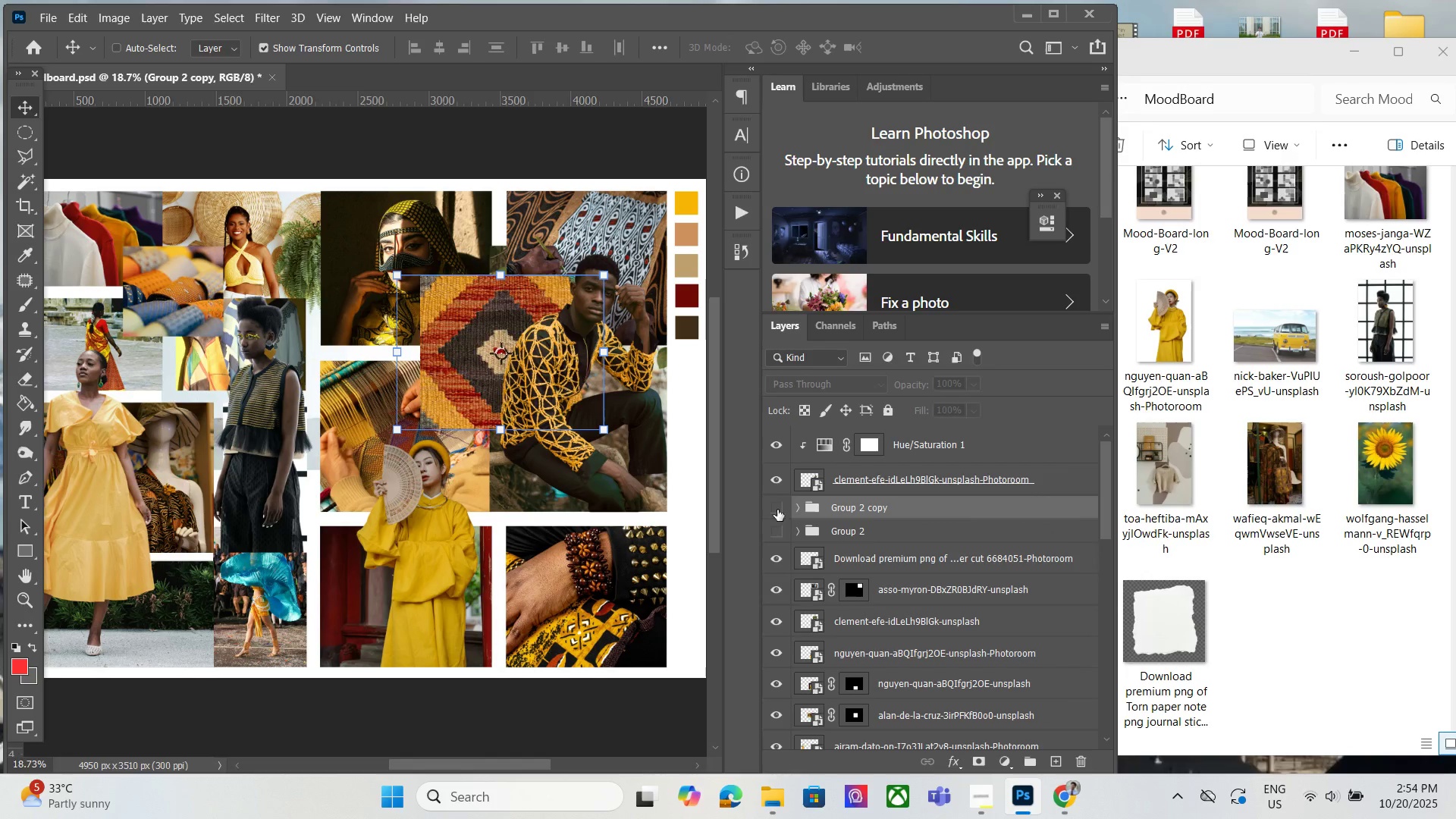 
double_click([776, 527])
 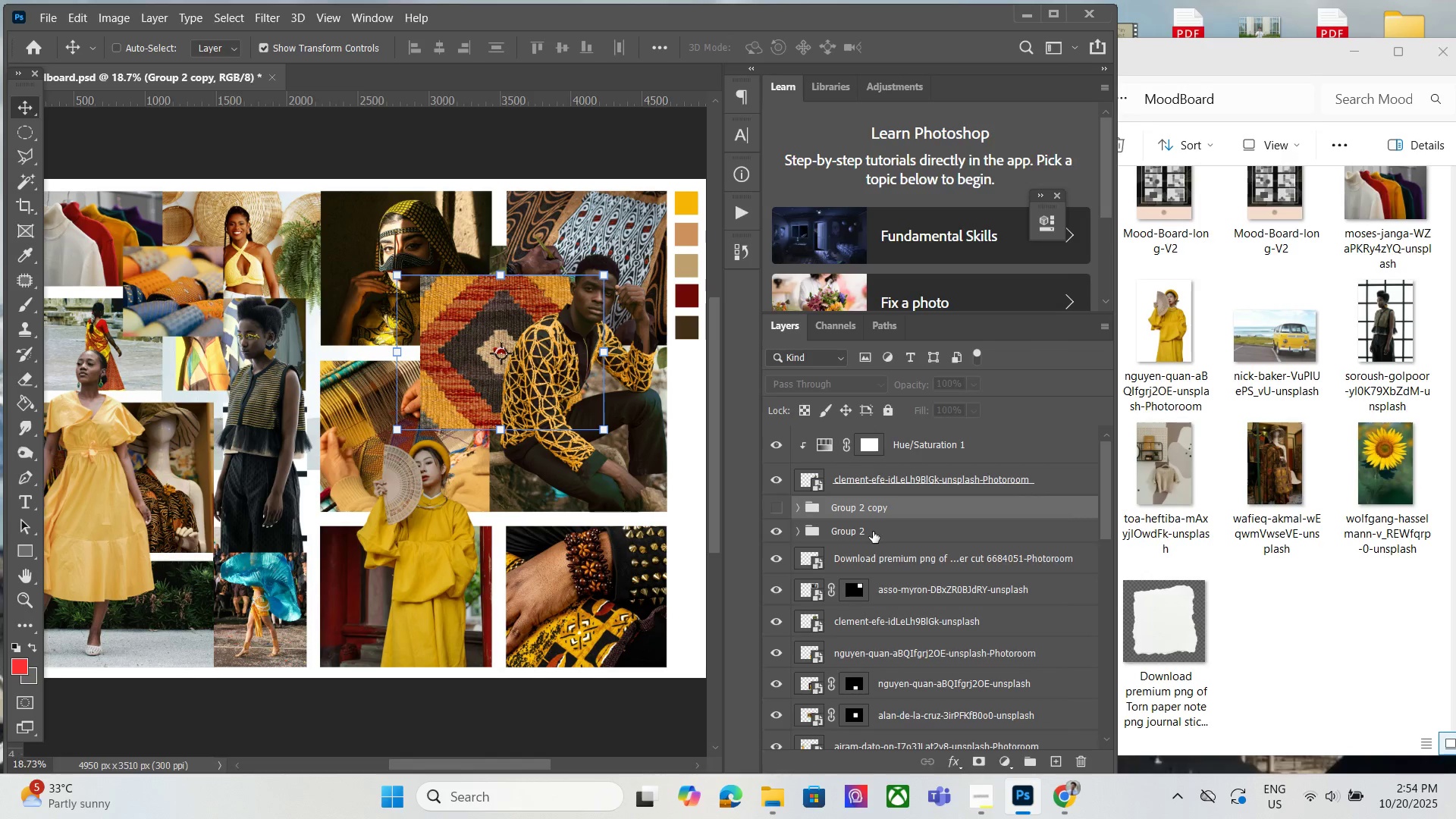 
right_click([873, 532])
 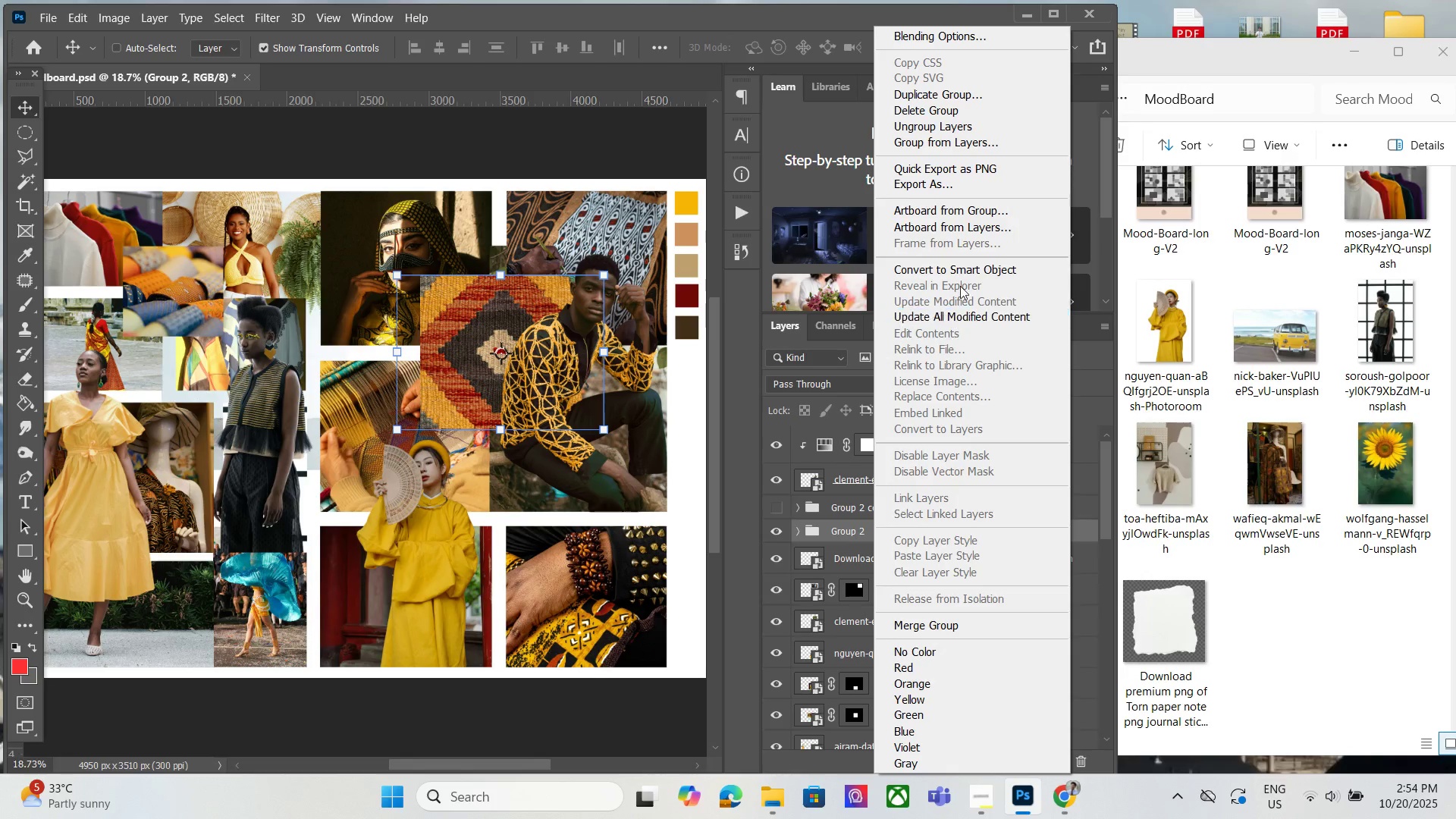 
left_click([963, 271])
 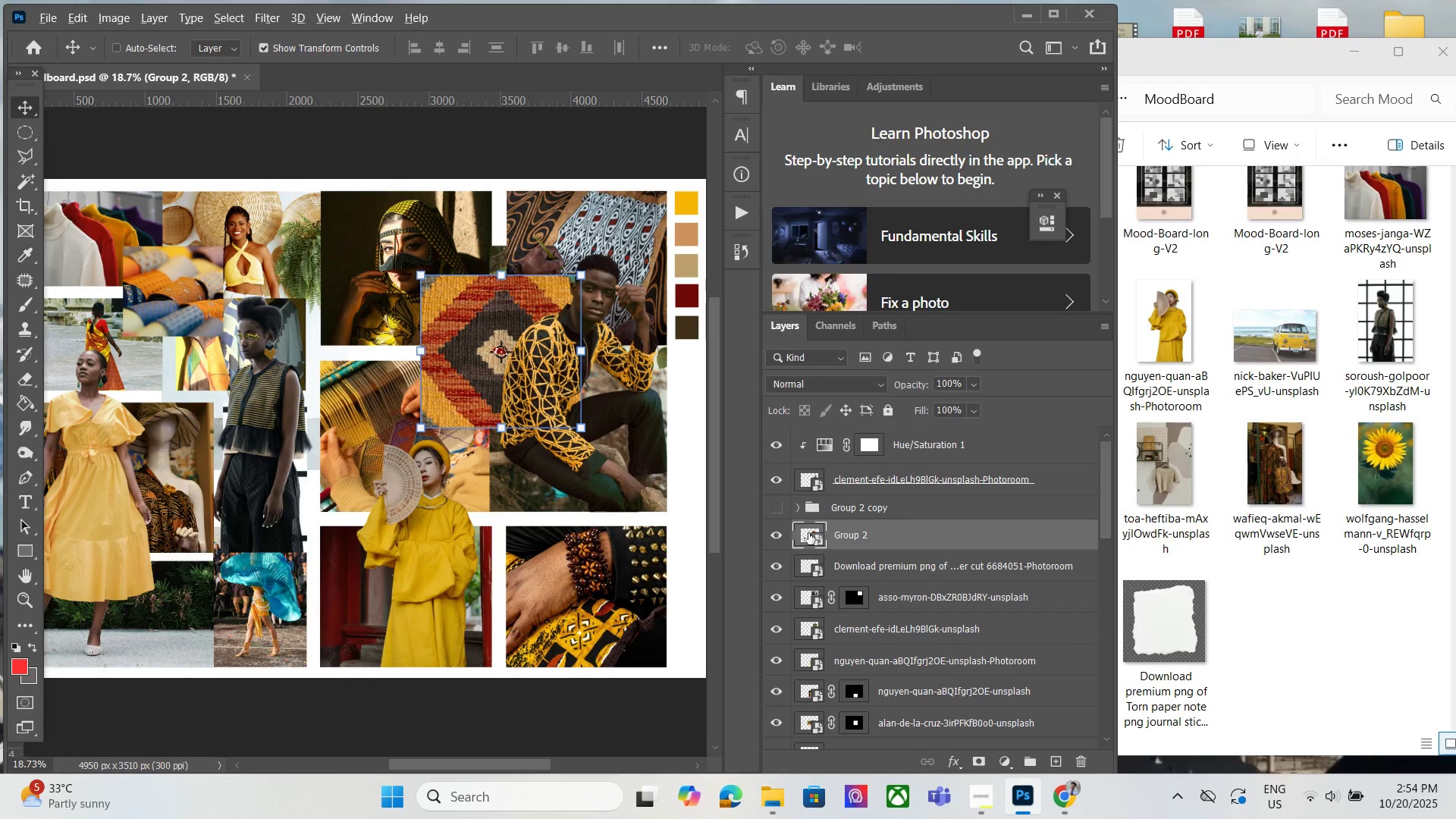 
hold_key(key=AltLeft, duration=0.87)
left_click([800, 554])
 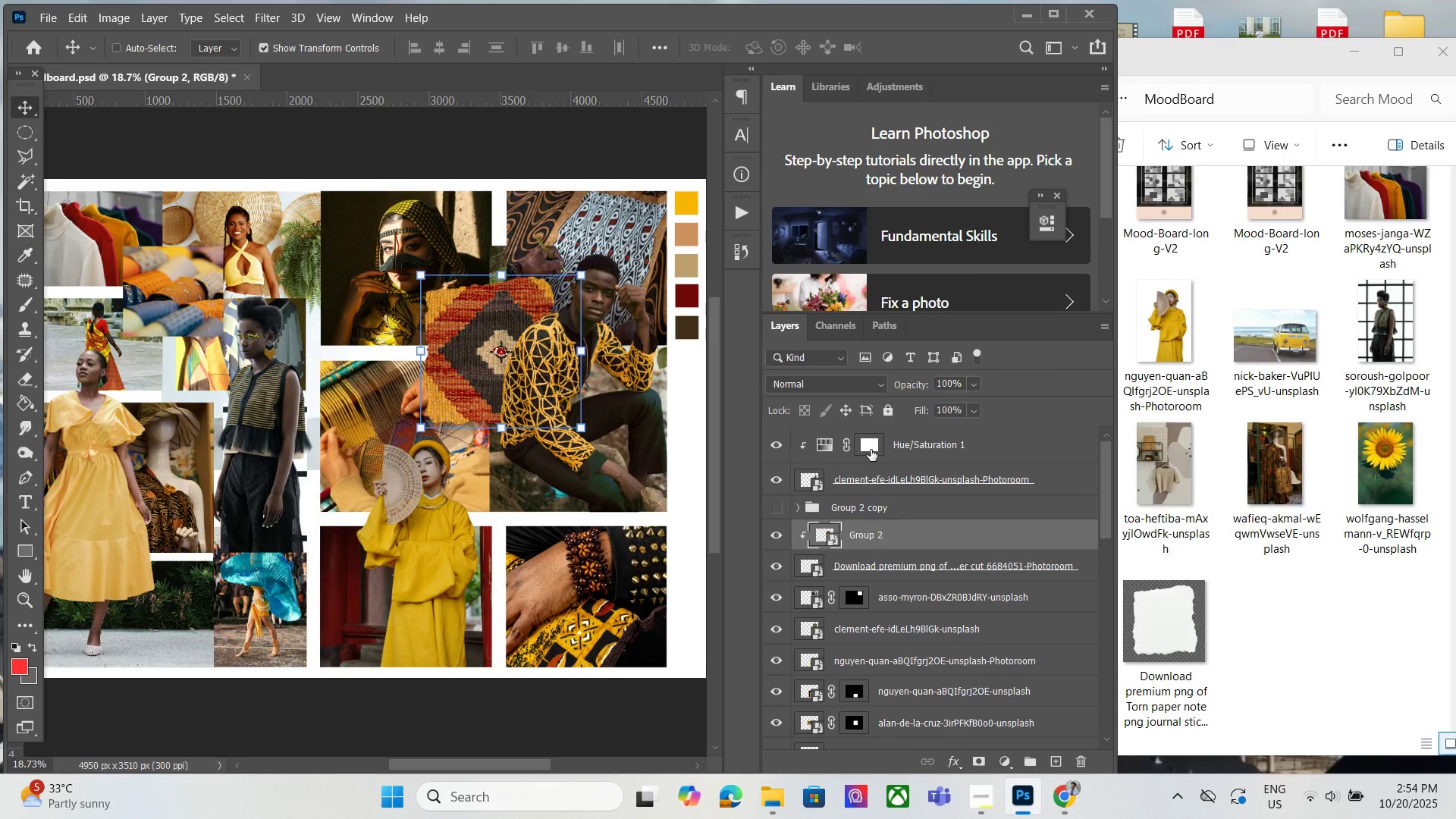 
left_click([830, 381])
 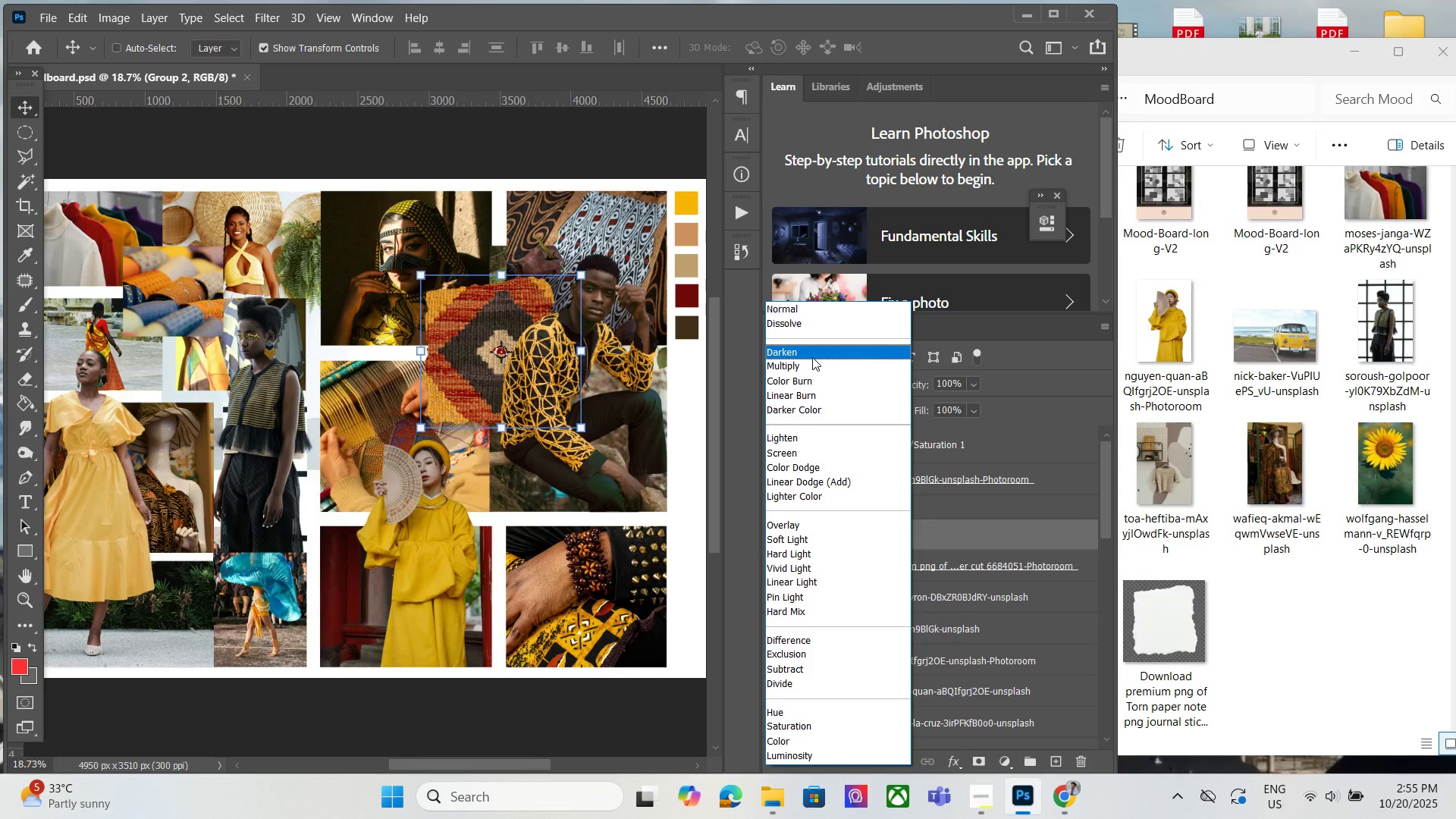 
wait(20.06)
 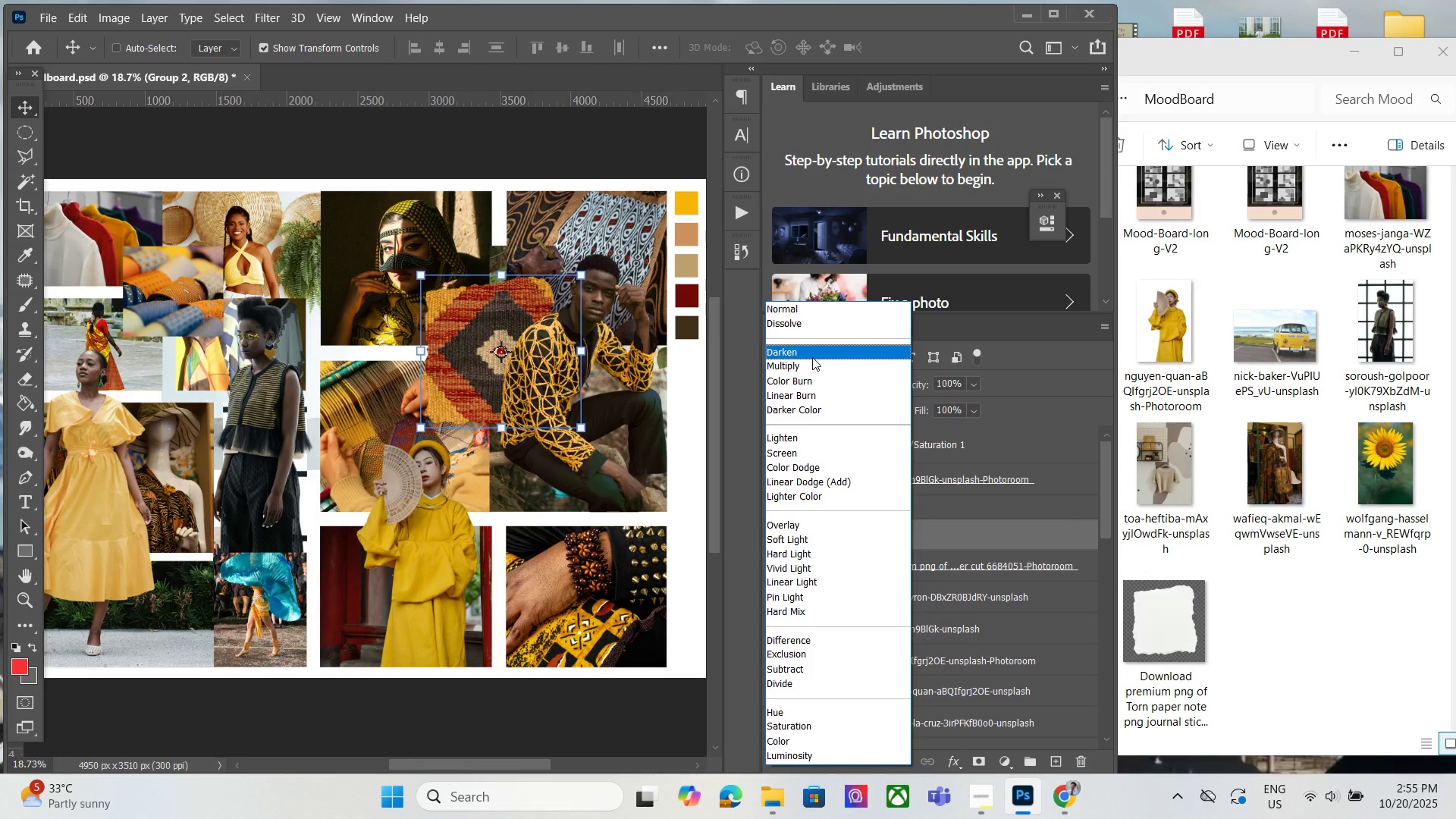 
left_click([816, 391])
 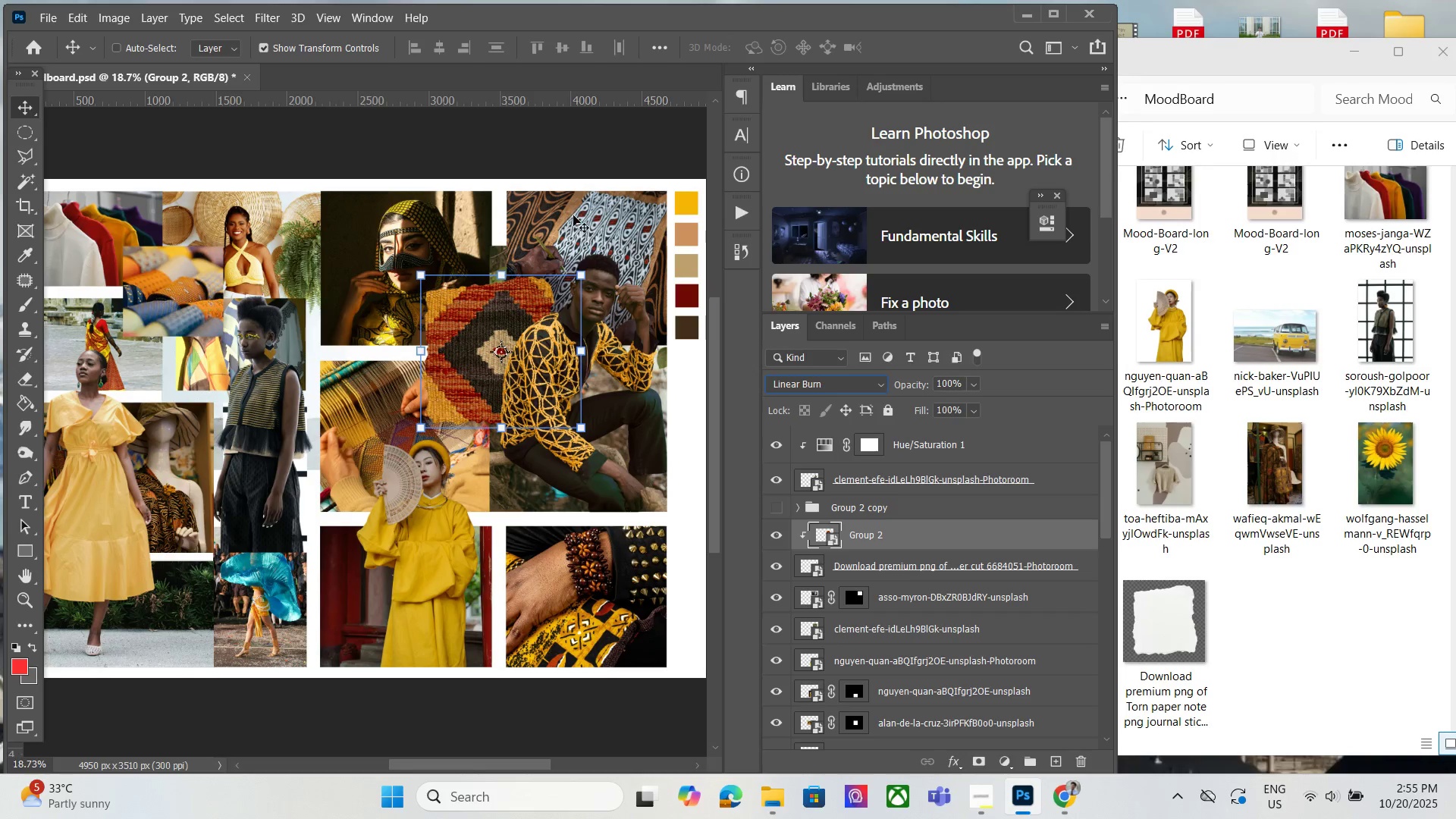 
hold_key(key=AltLeft, duration=0.49)
scroll: coordinate [532, 301], scroll_direction: up, amount: 8.0
 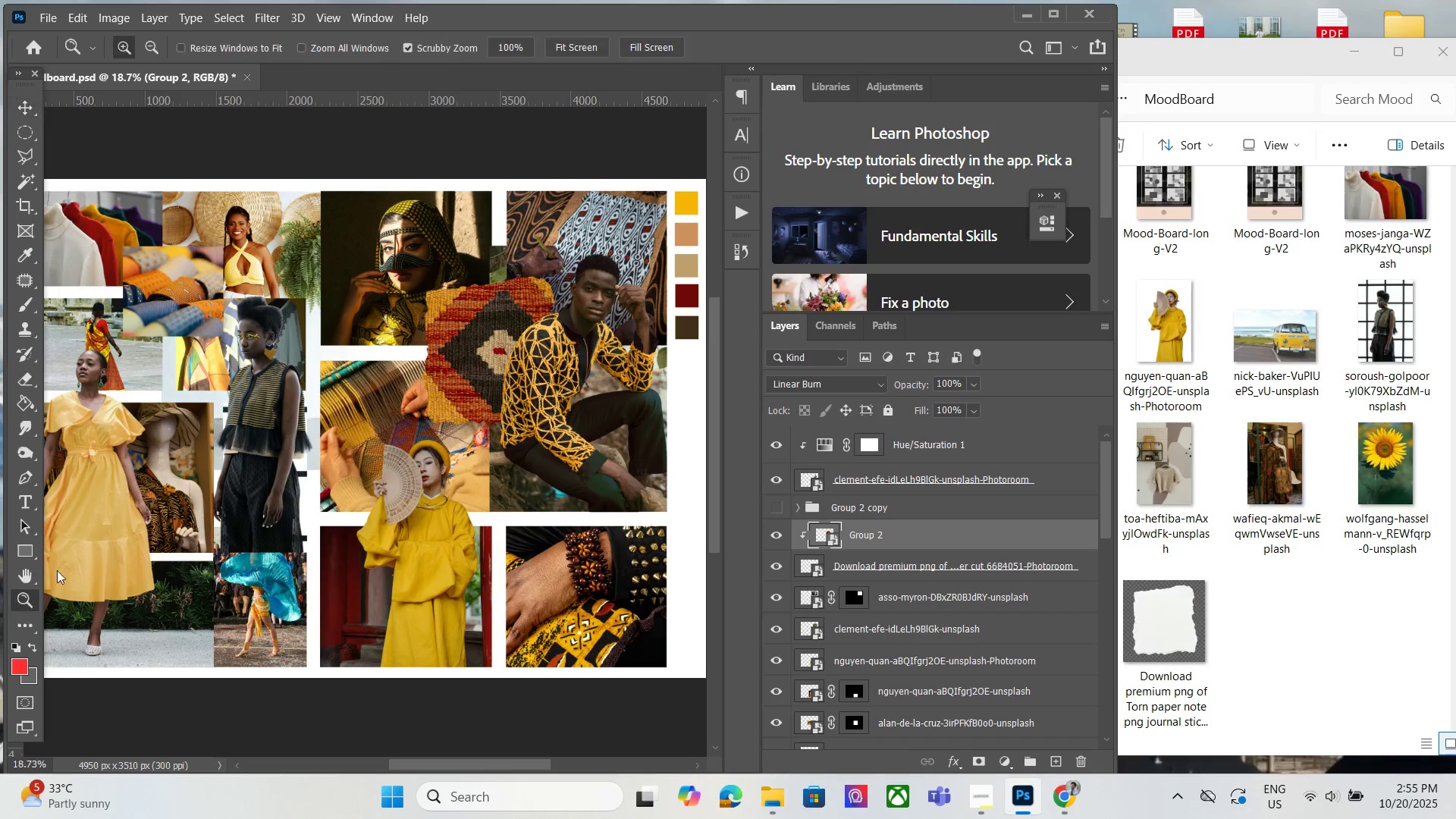 
hold_key(key=AltLeft, duration=1.07)
scroll: coordinate [410, 313], scroll_direction: up, amount: 9.0
 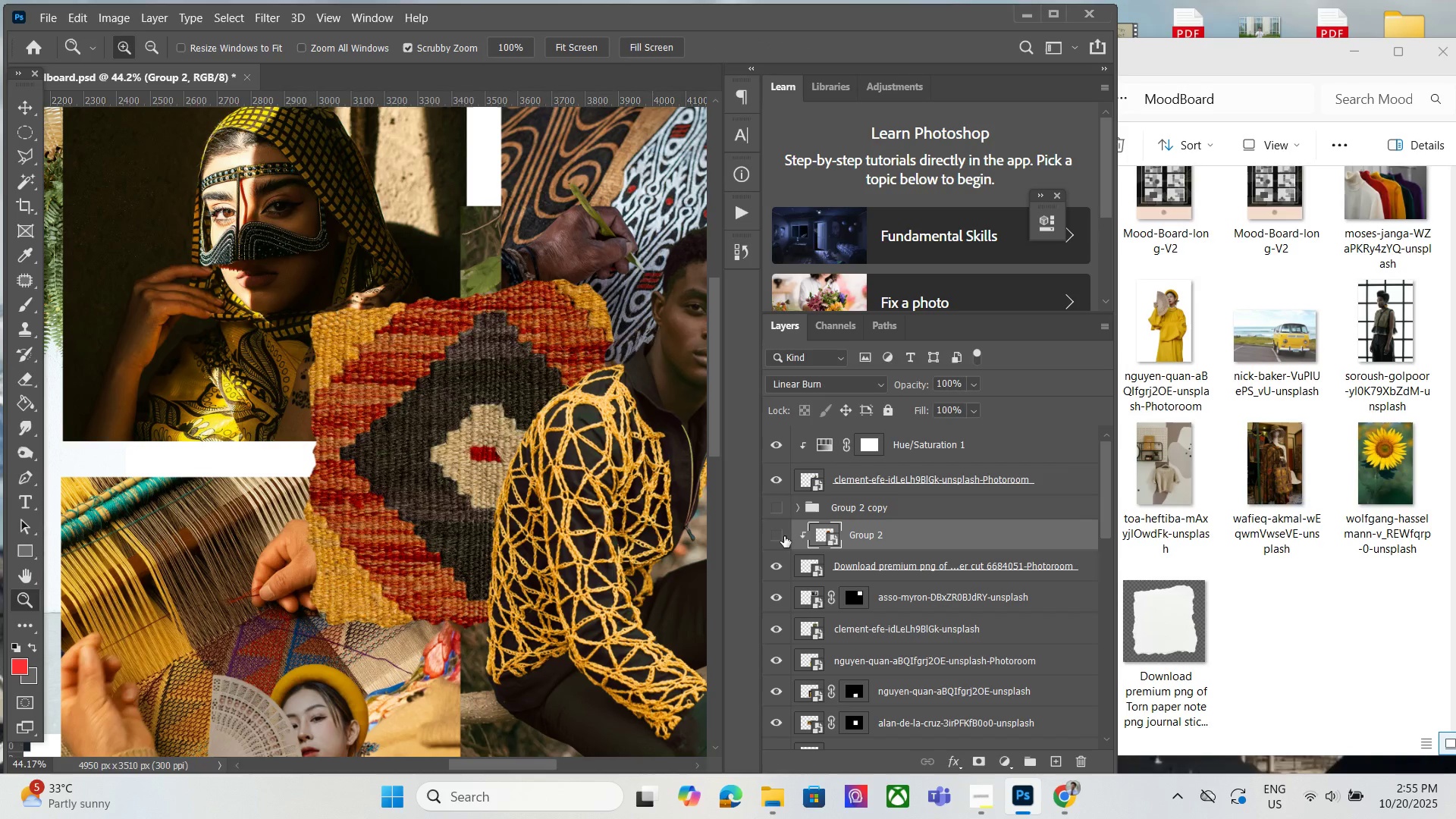 
double_click([784, 536])
 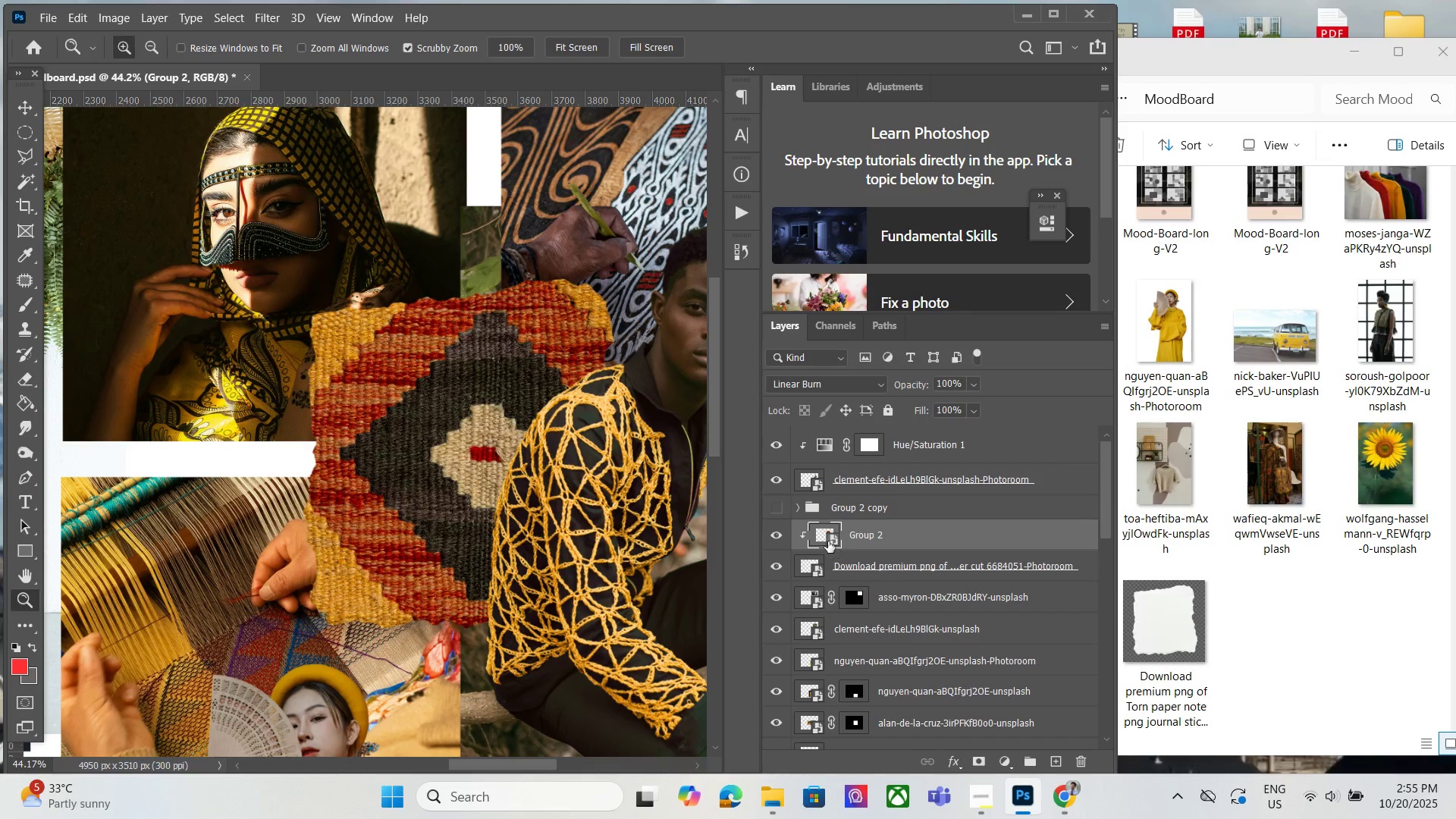 
double_click([828, 540])
 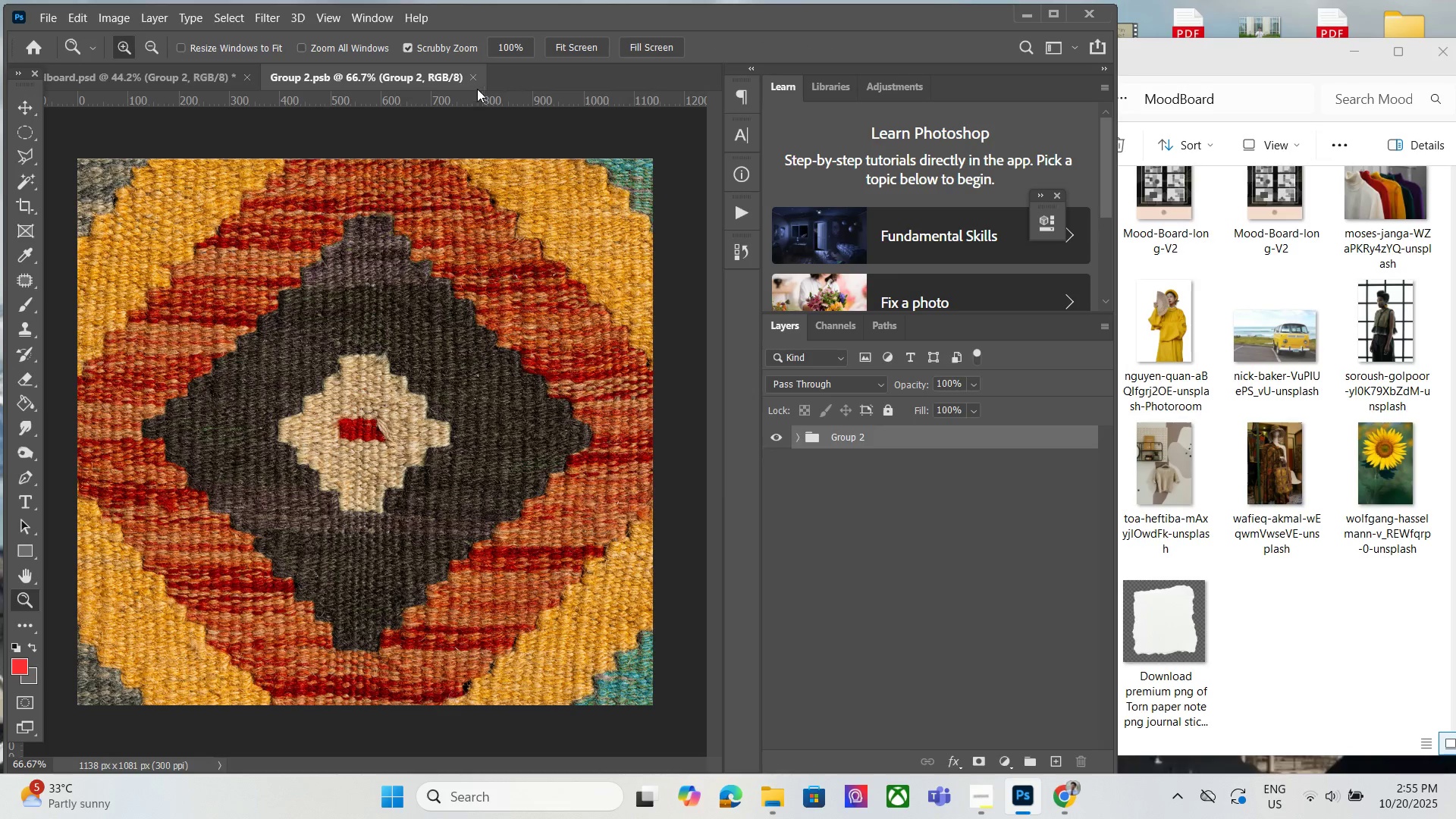 
left_click([477, 82])
 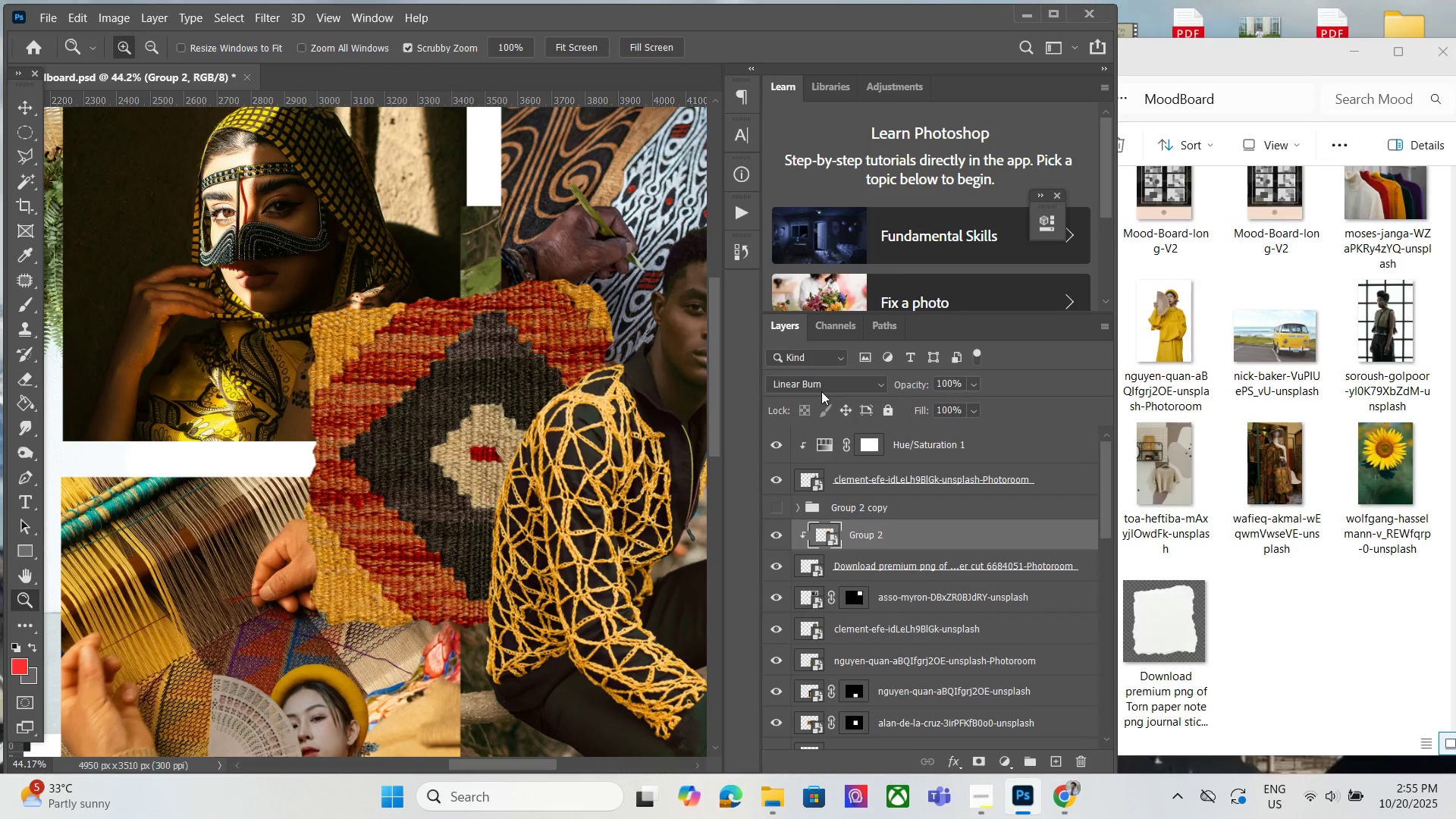 
left_click([821, 391])
 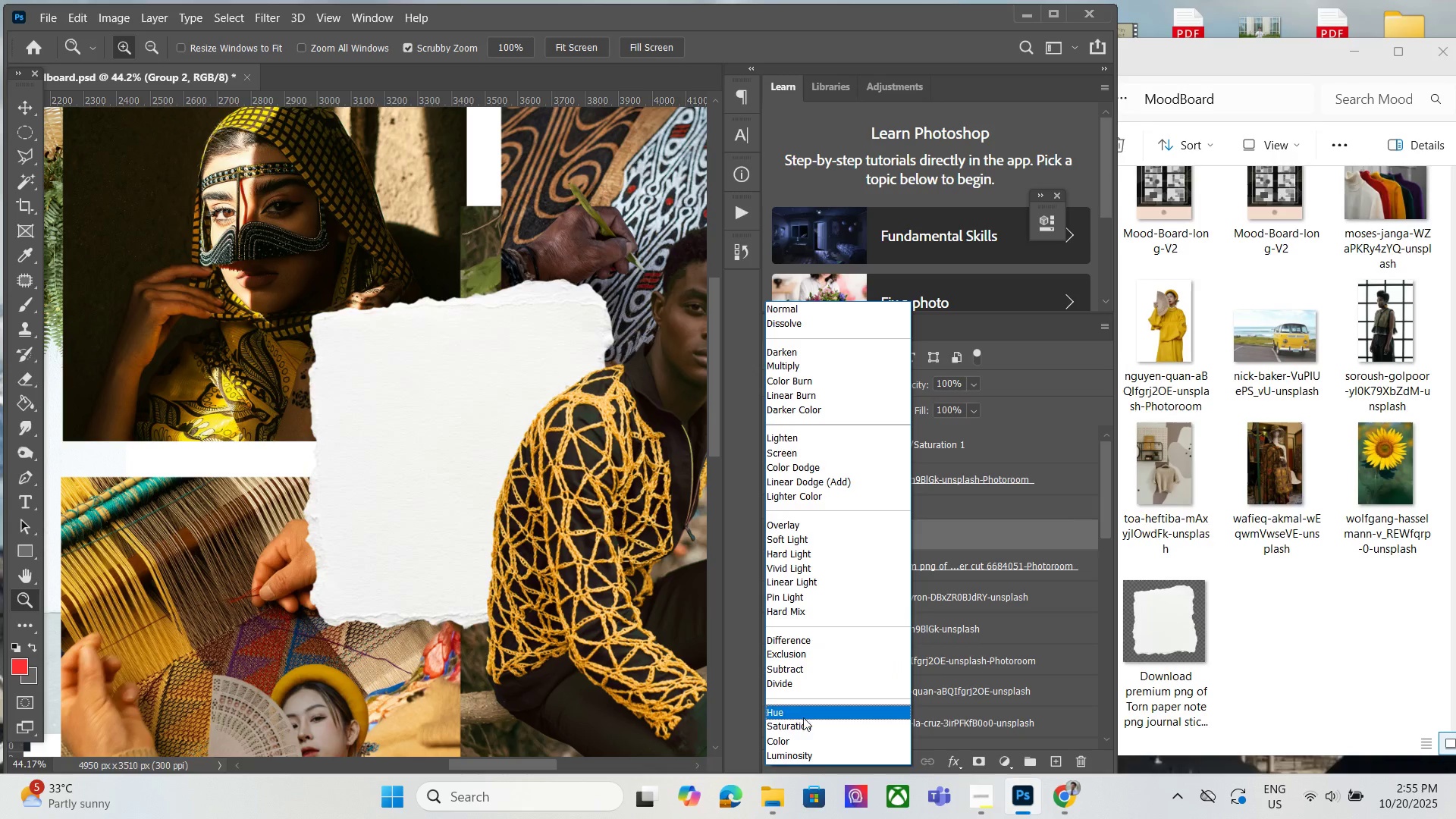 
wait(17.76)
 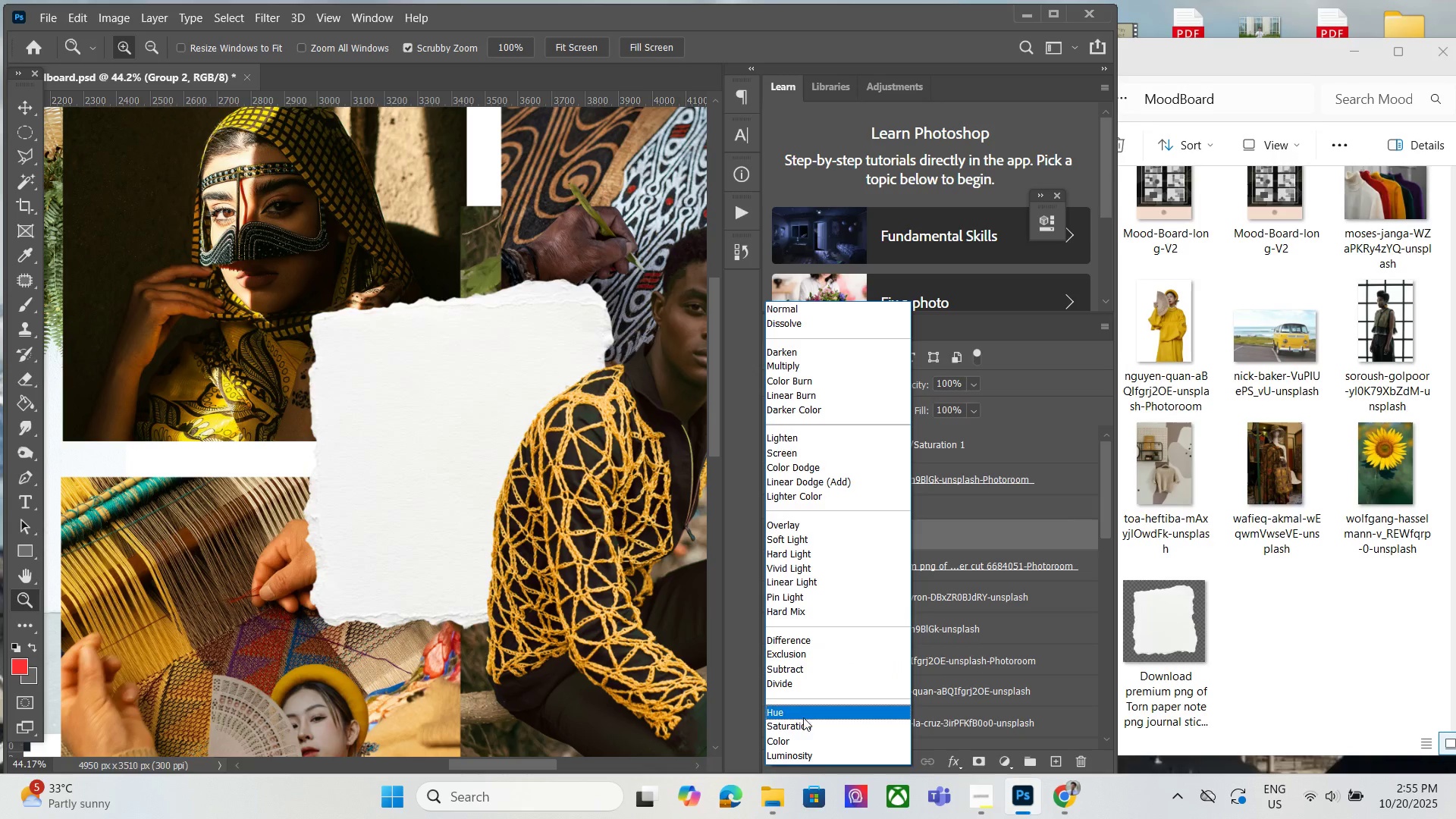 
left_click([805, 394])
 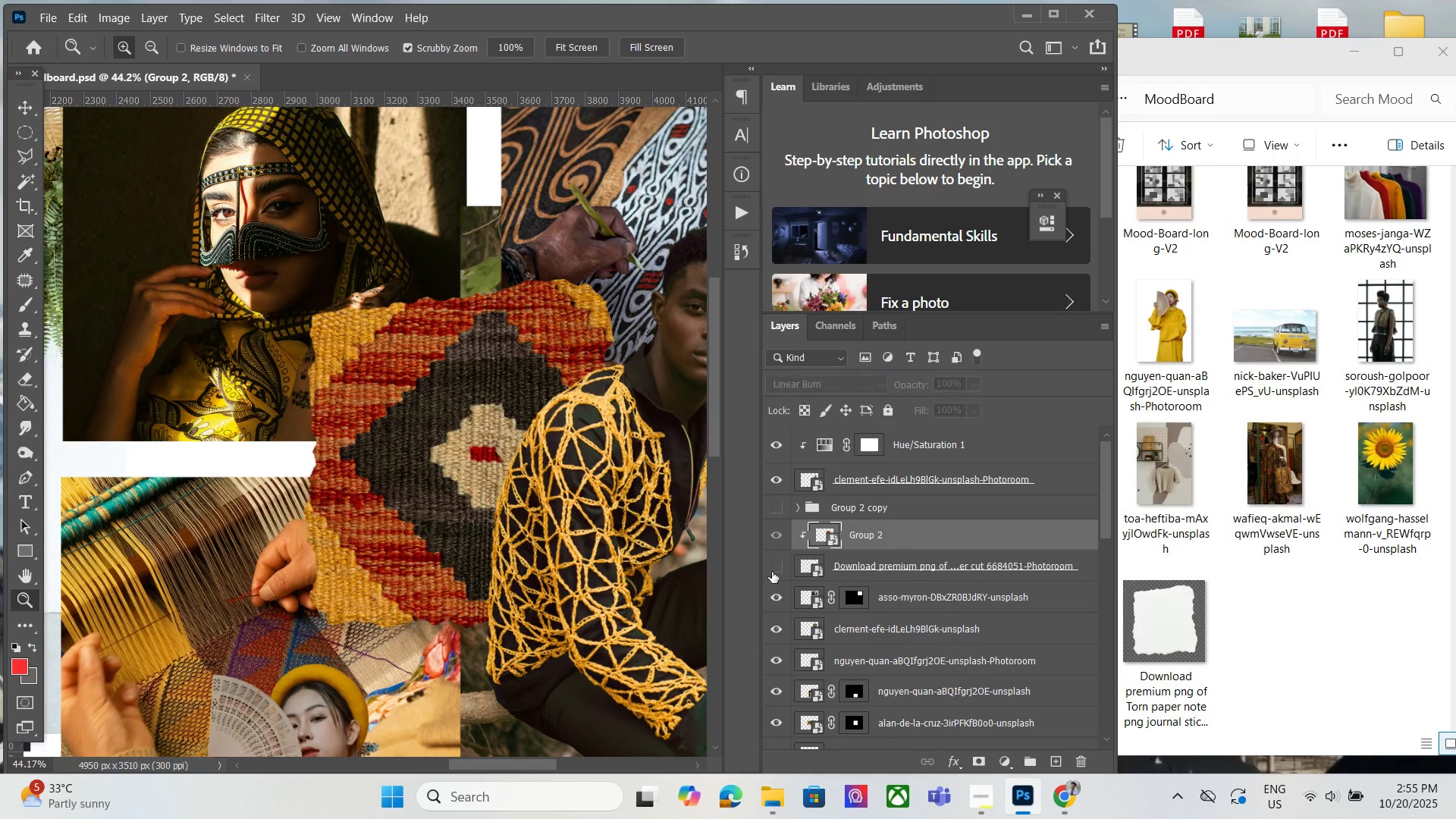 
double_click([772, 572])
 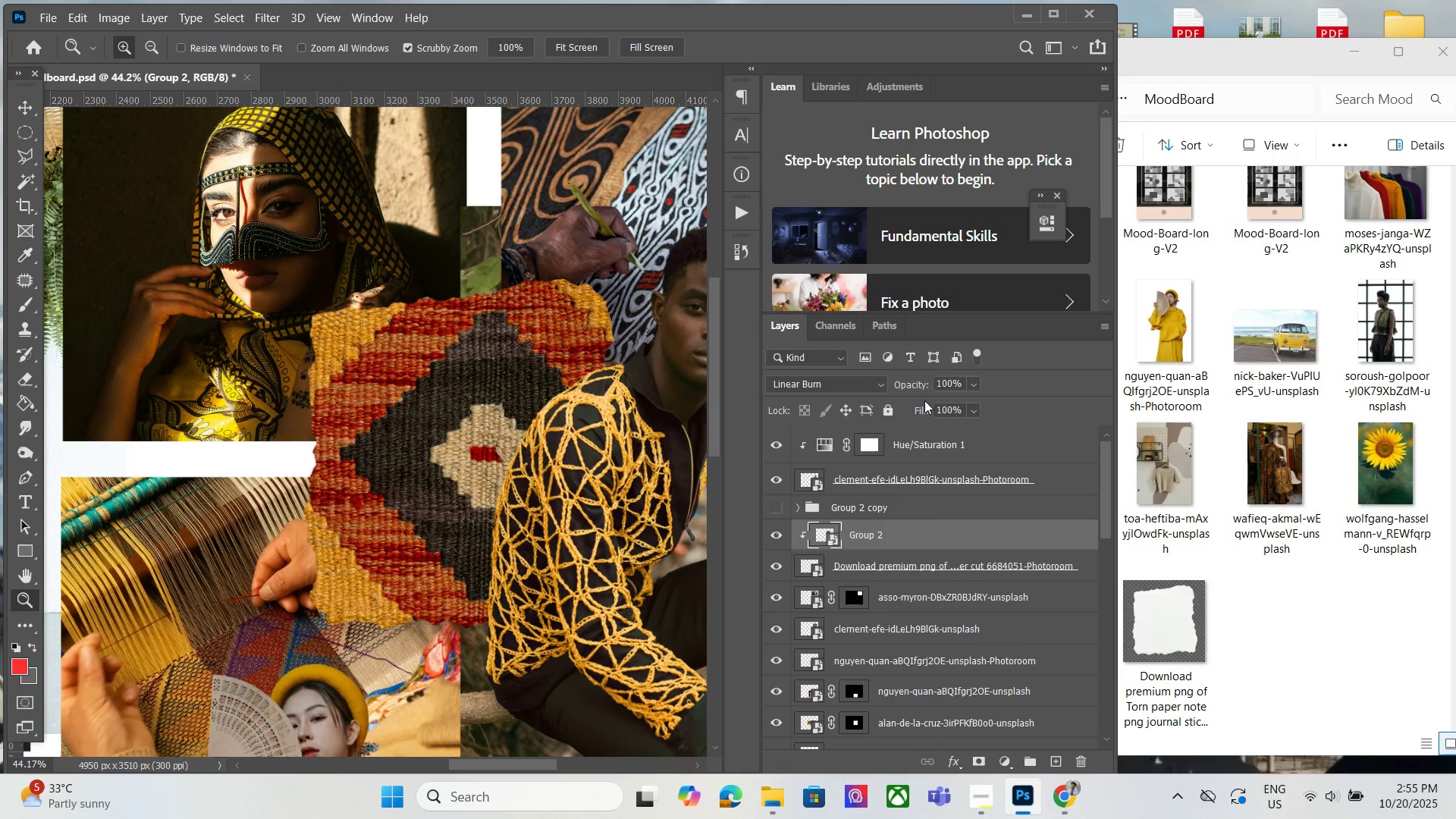 
left_click([974, 381])
 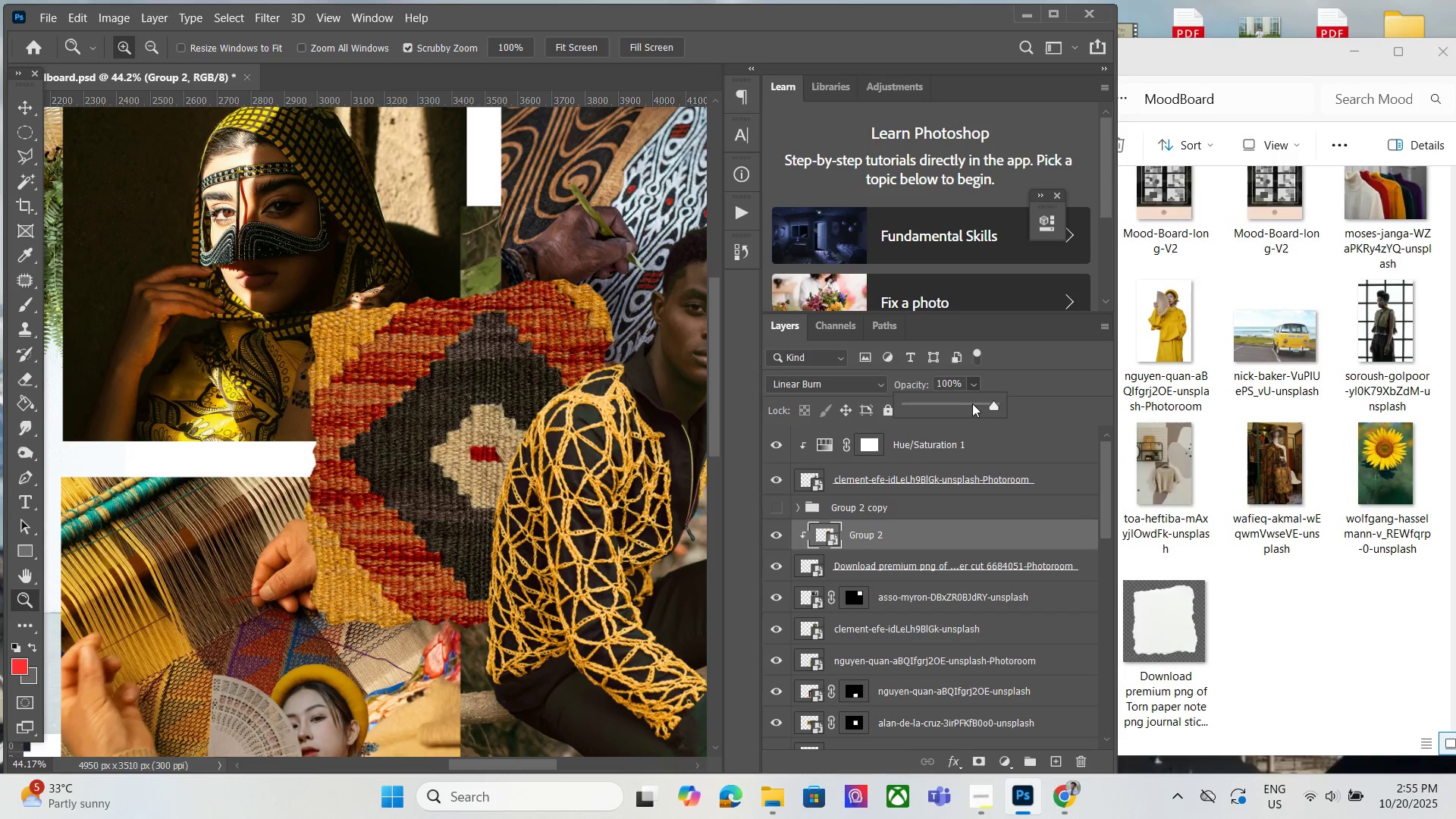 
left_click([972, 404])
 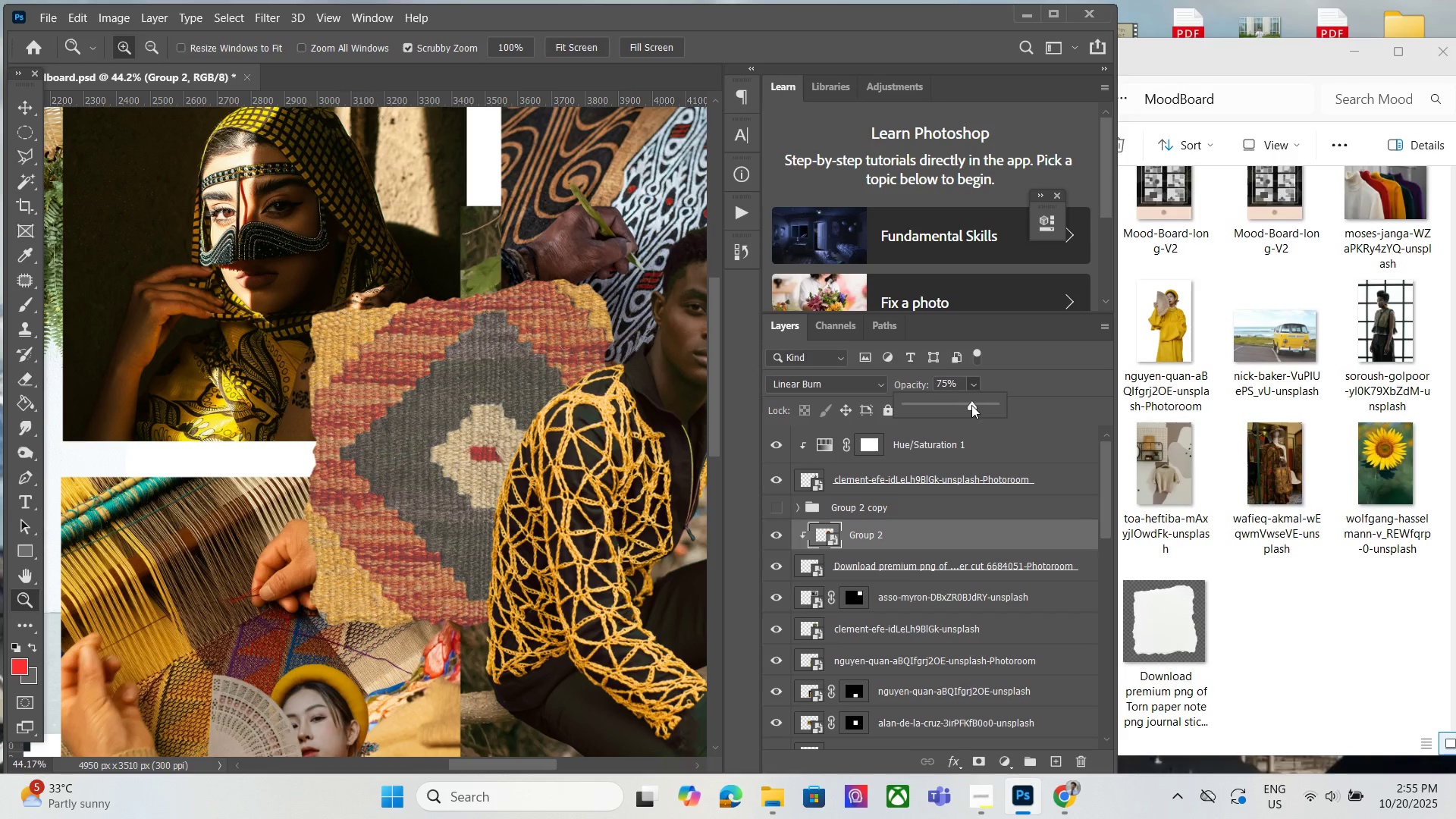 
left_click_drag(start_coordinate=[971, 405], to_coordinate=[923, 408])
 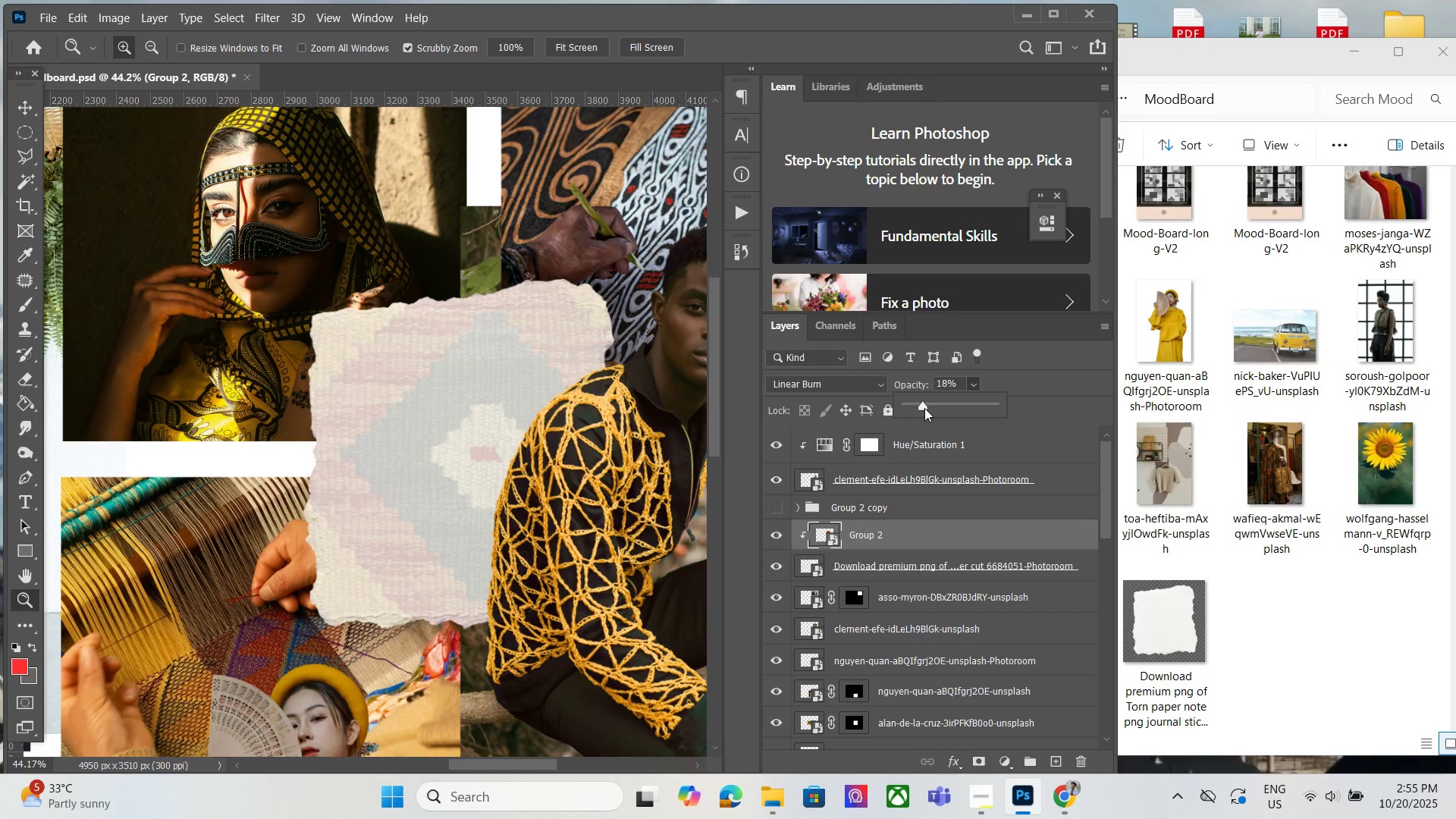 
left_click_drag(start_coordinate=[923, 408], to_coordinate=[969, 411])
 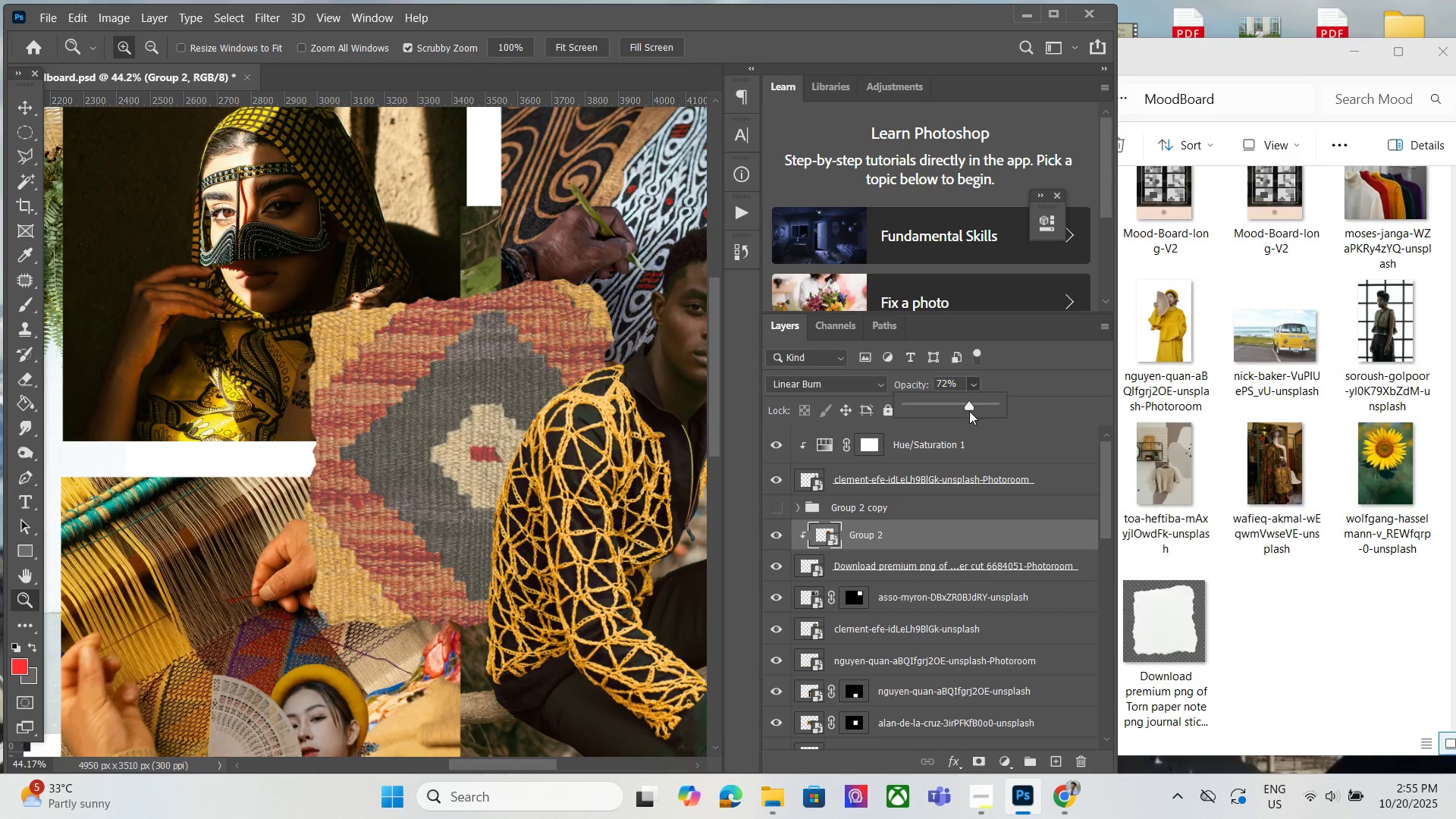 
left_click_drag(start_coordinate=[969, 411], to_coordinate=[1018, 412])
 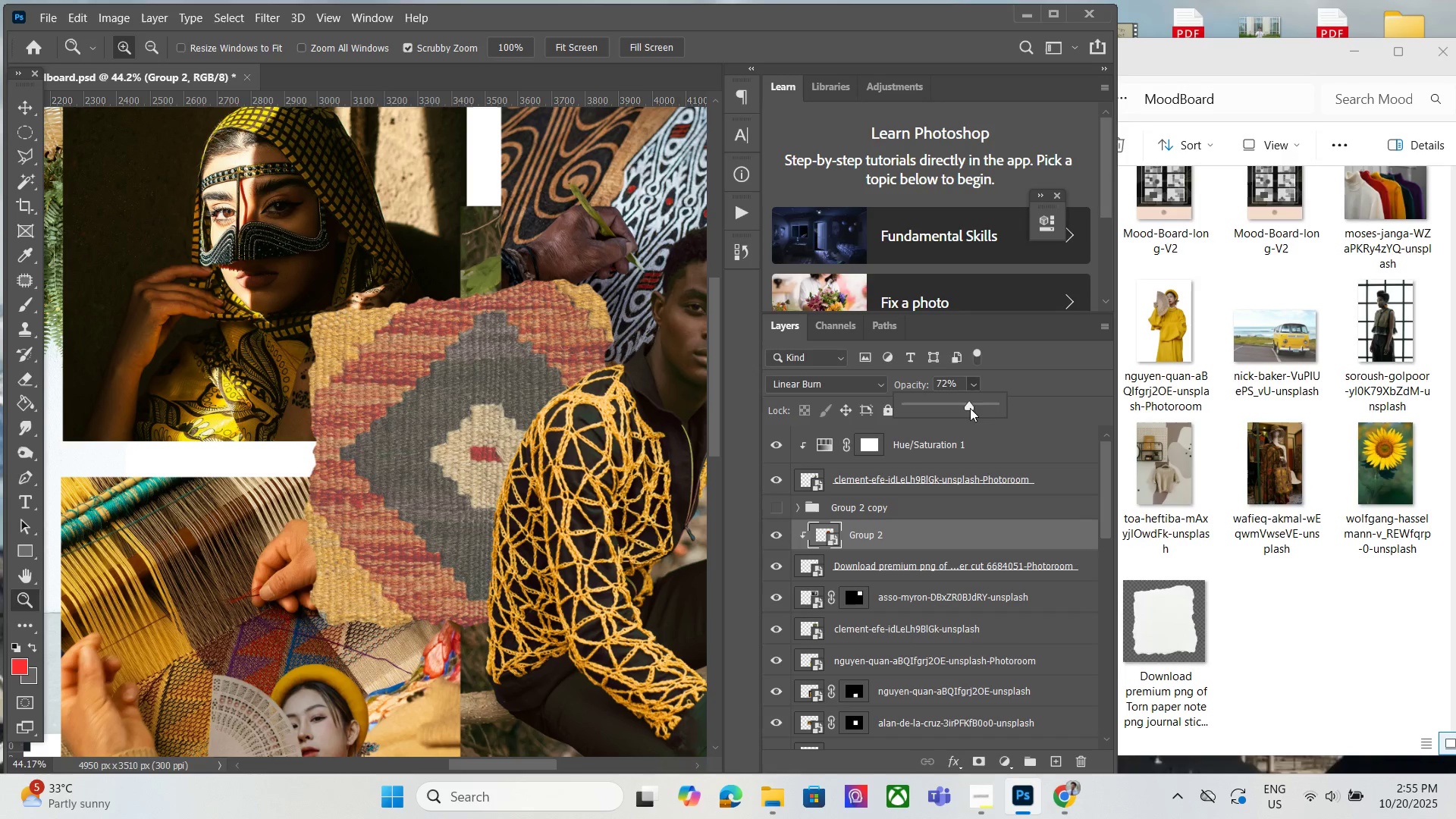 
left_click_drag(start_coordinate=[970, 408], to_coordinate=[1012, 404])
 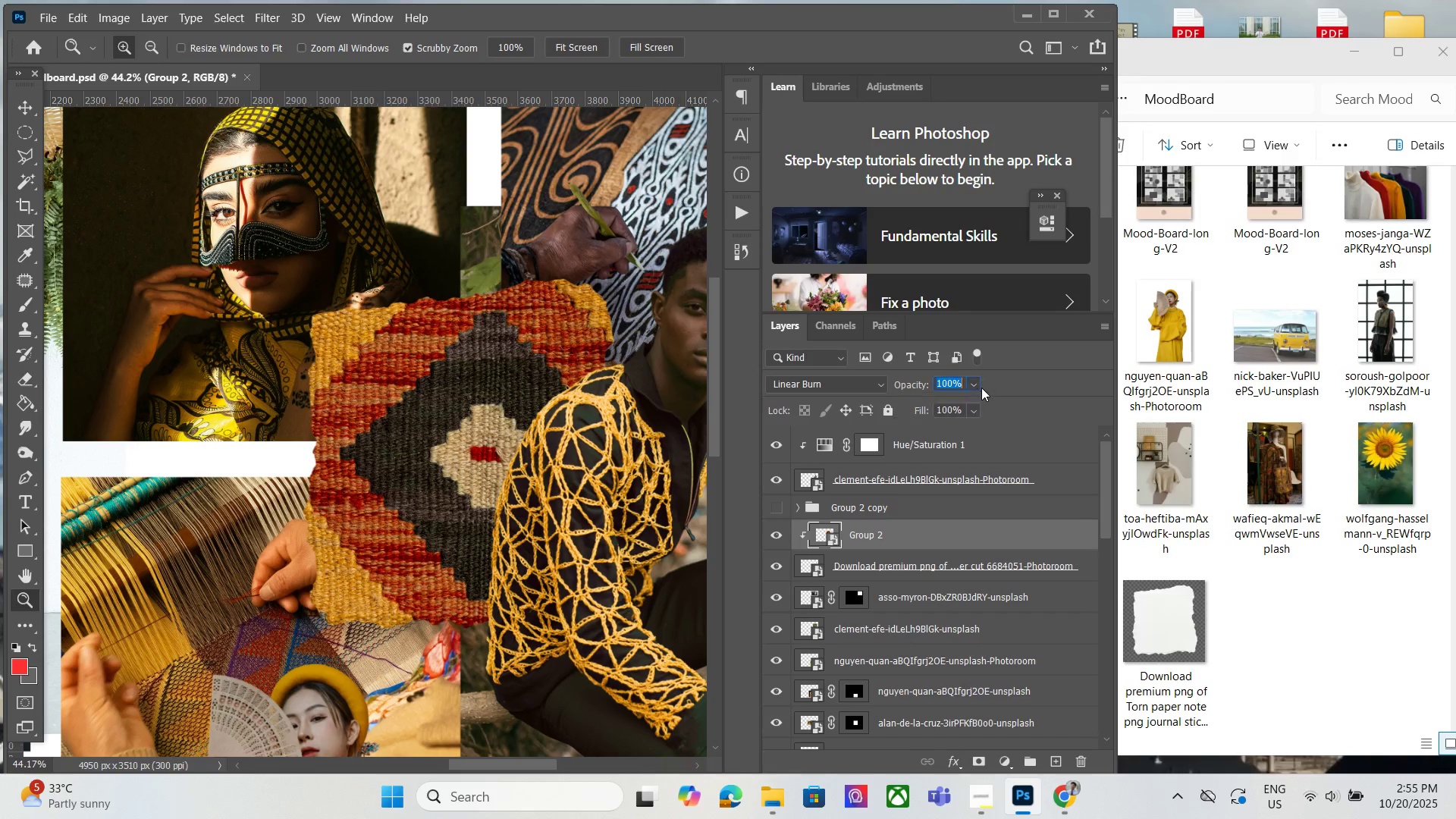 
left_click([981, 388])
 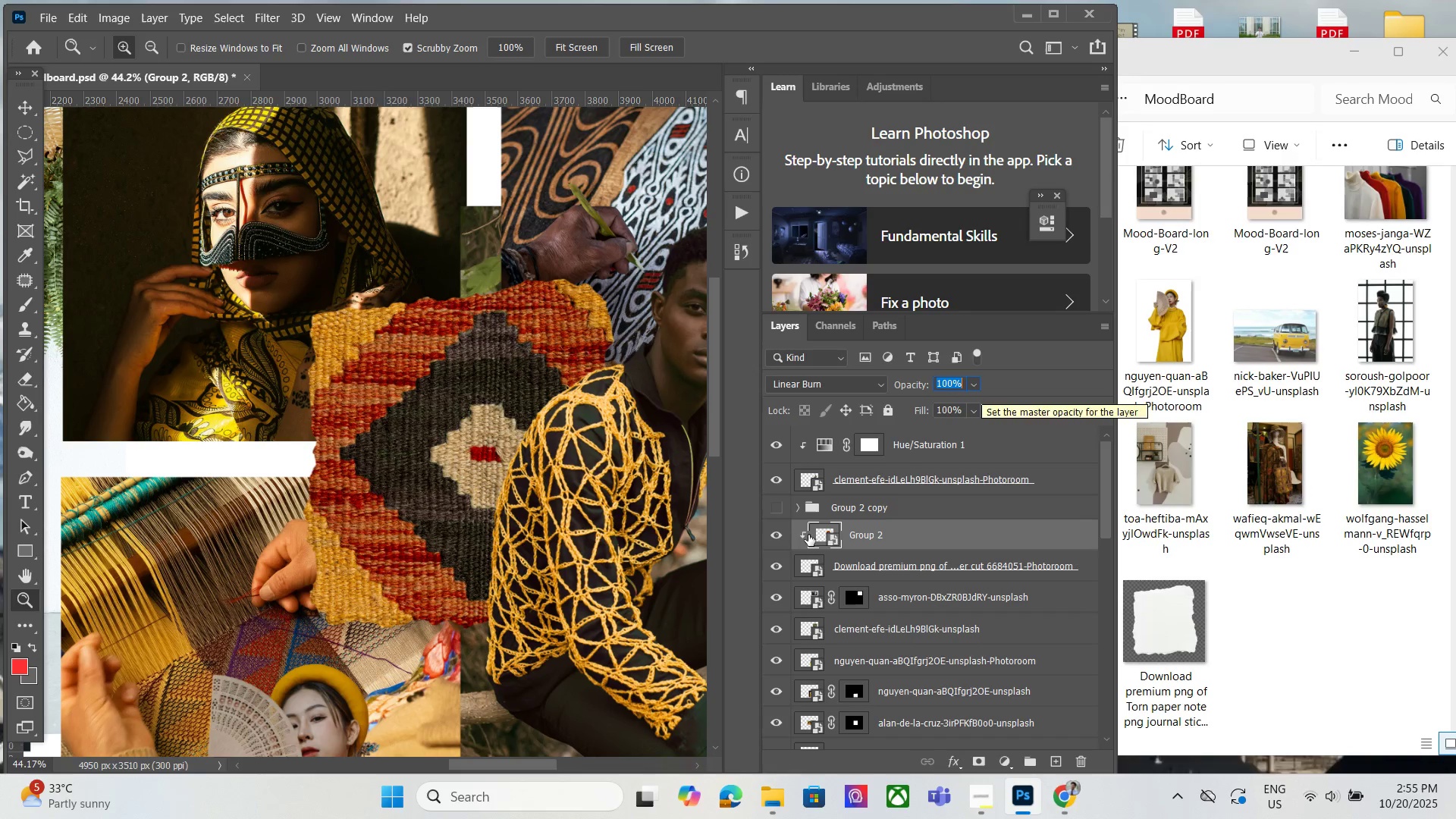 
left_click([768, 538])
 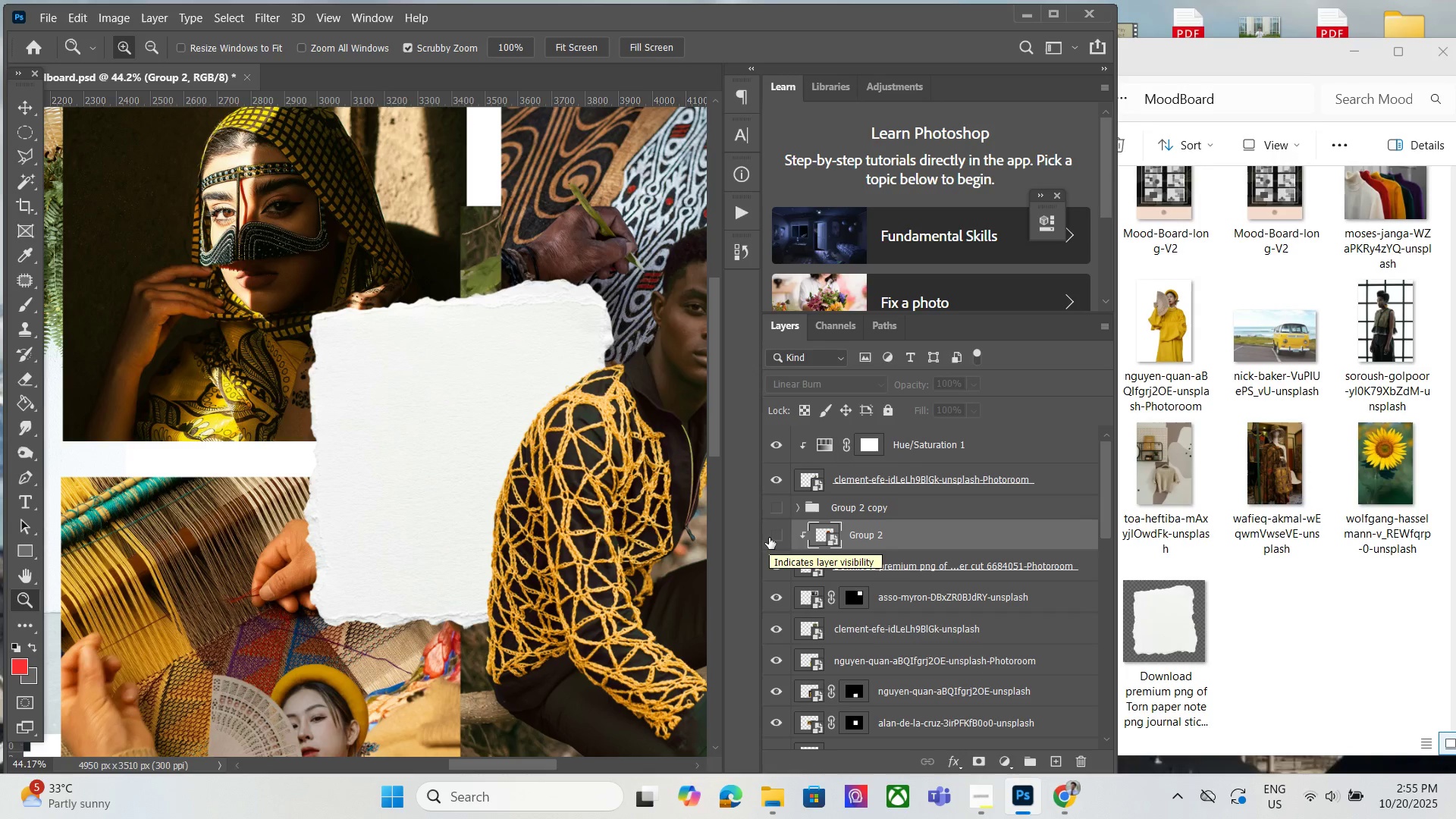 
left_click([813, 568])
 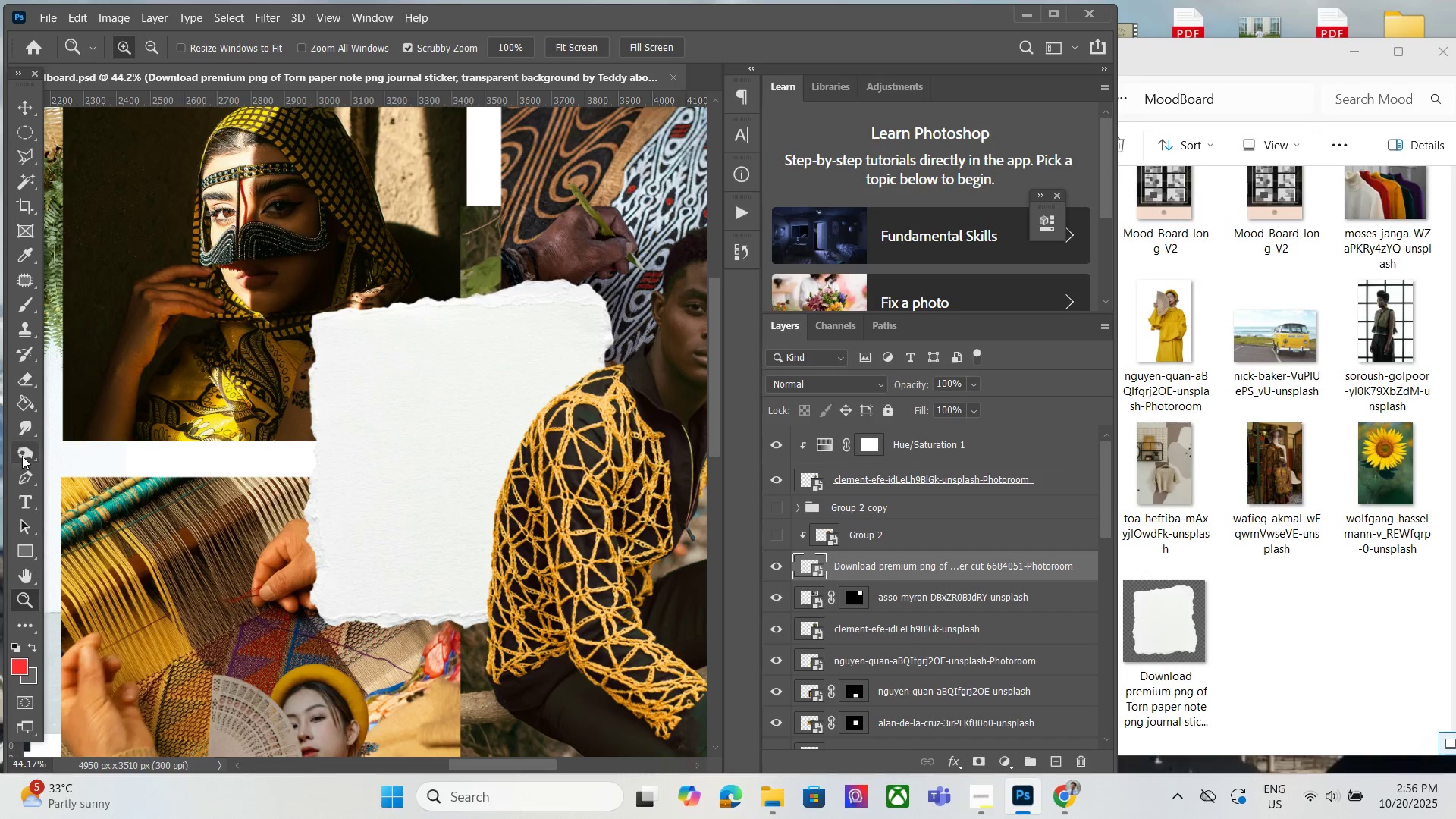 
right_click([20, 180])
 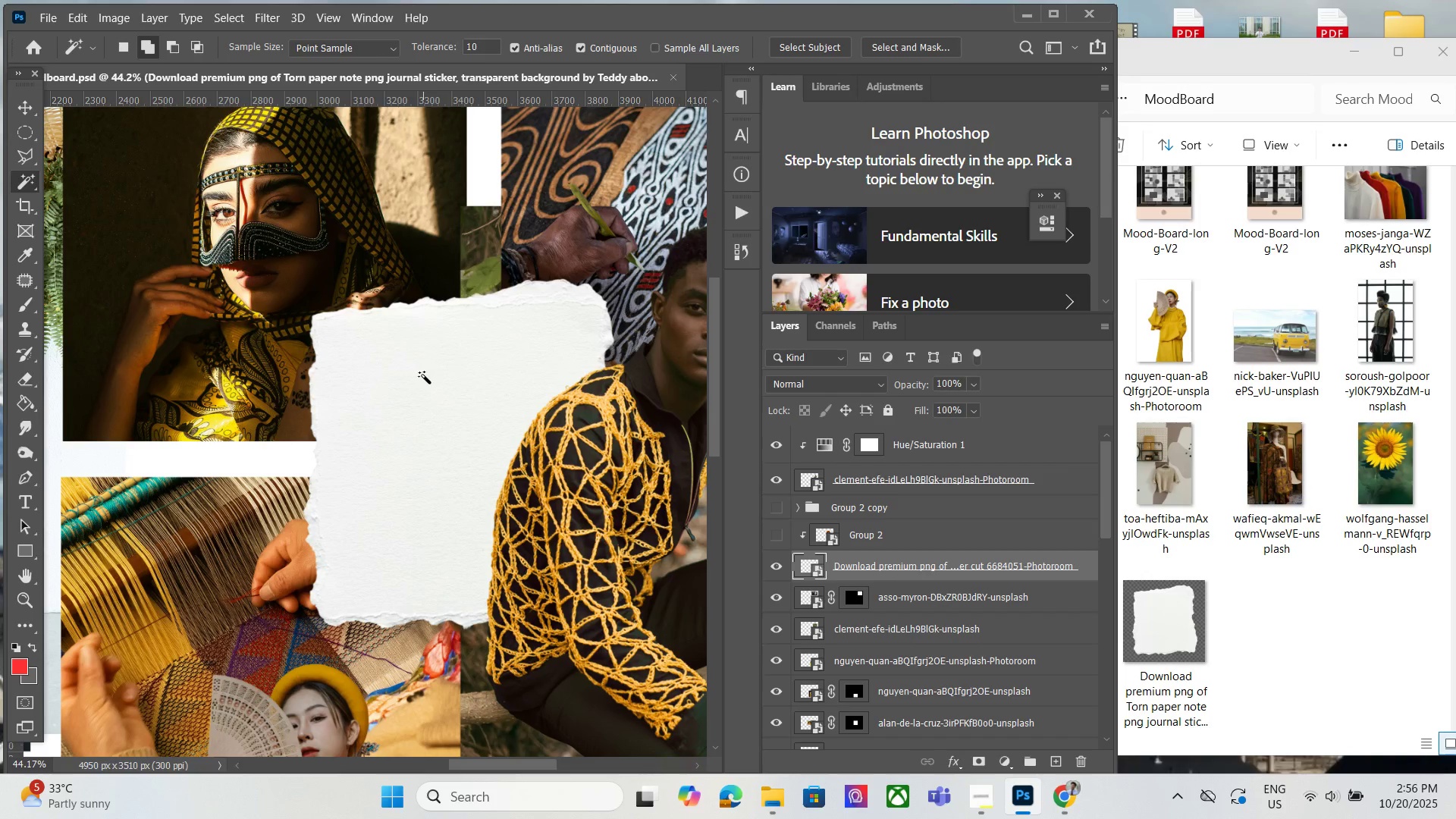 
double_click([427, 377])
 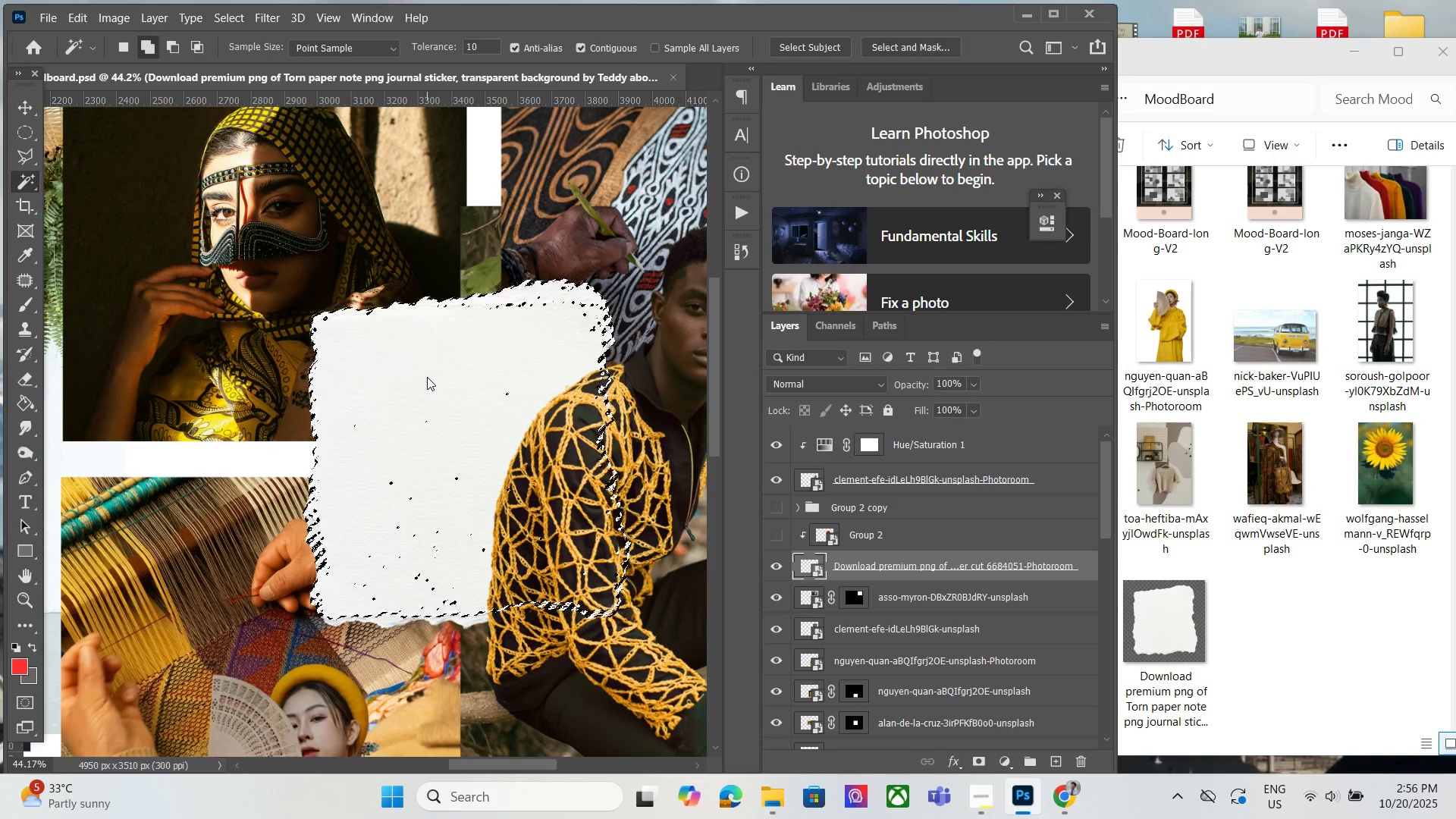 
hold_key(key=ControlLeft, duration=1.52)
 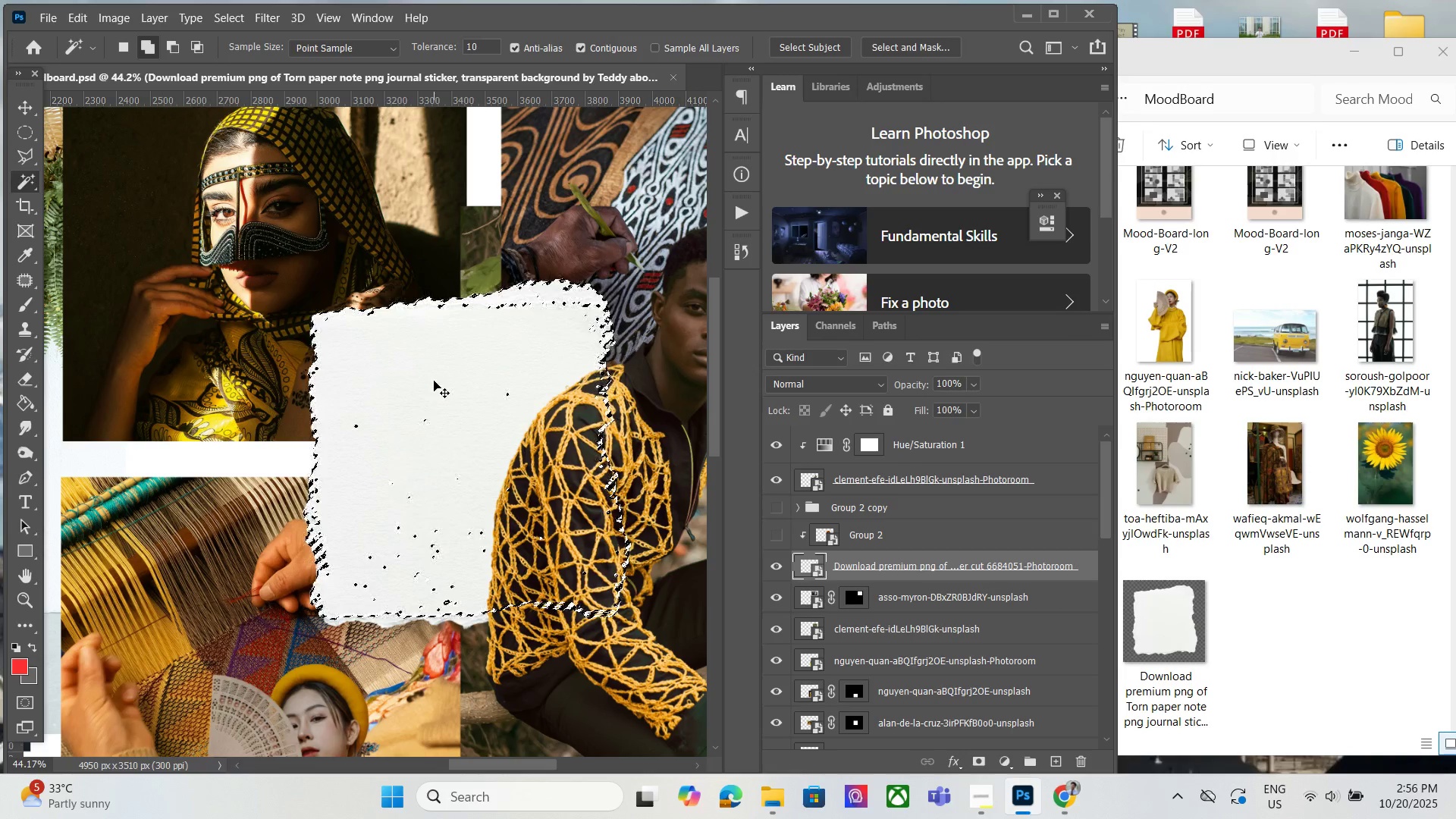 
key(Control+D)
 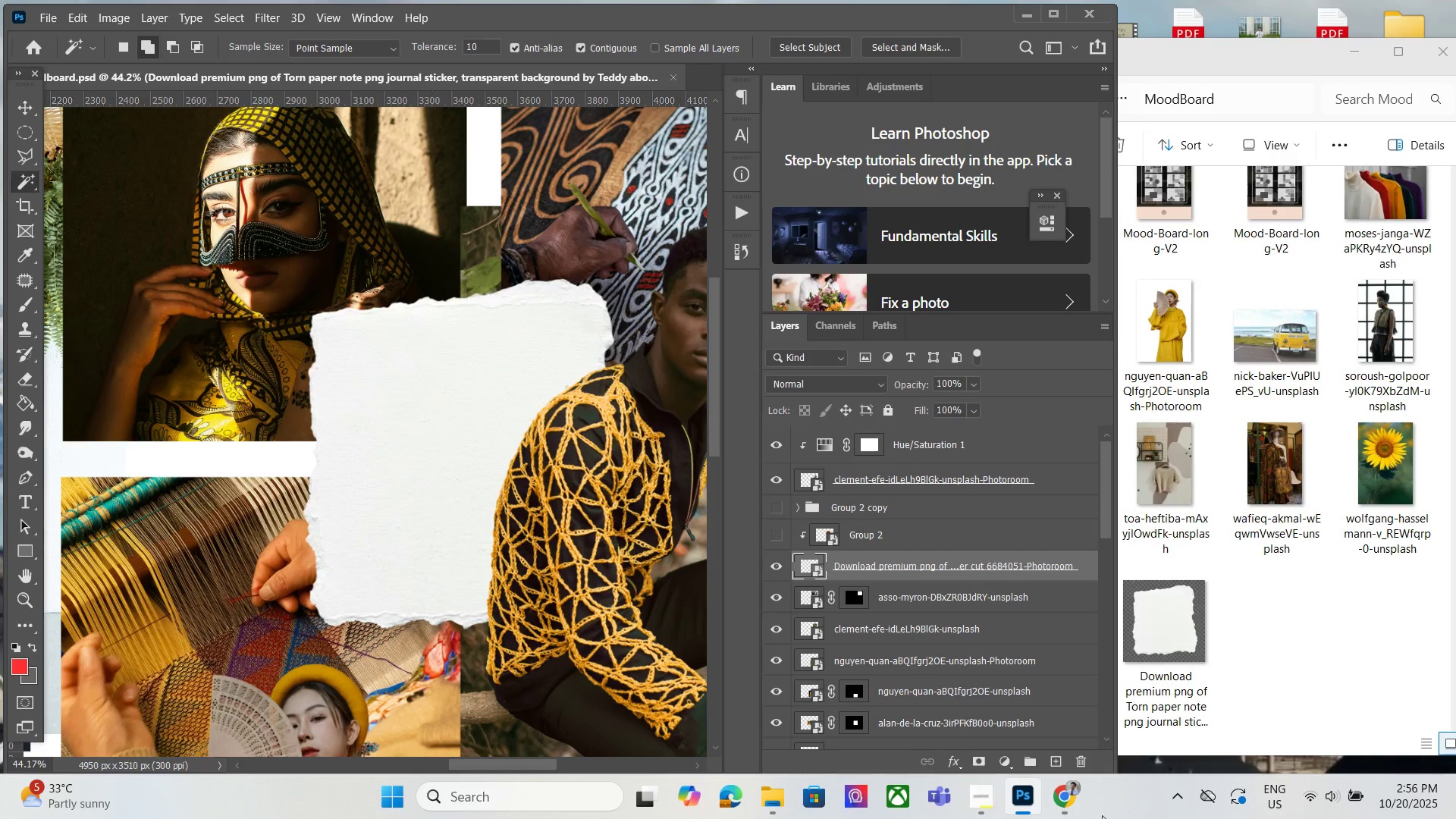 
scroll: coordinate [1111, 788], scroll_direction: up, amount: 1.0
 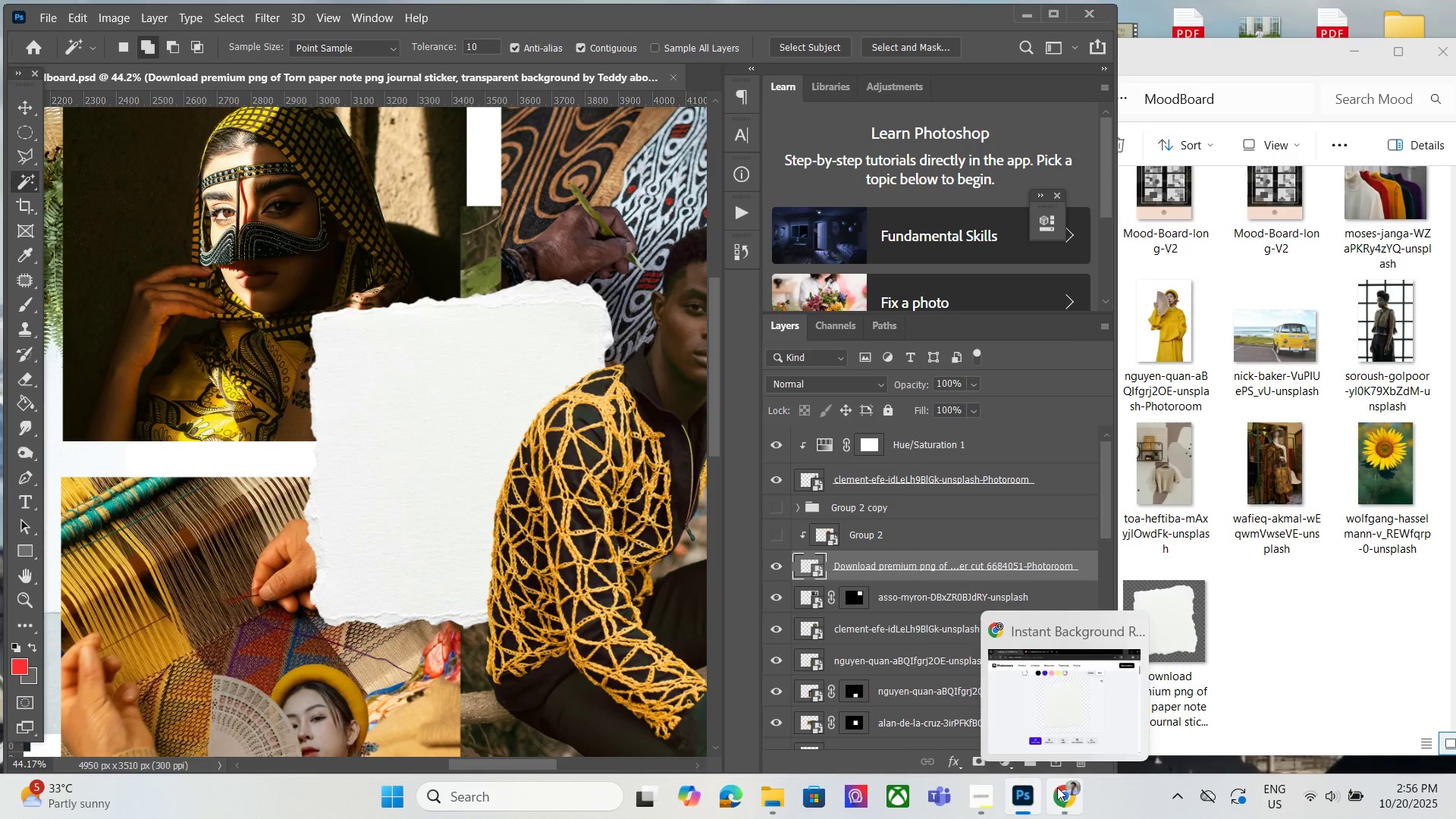 
left_click([1057, 787])
 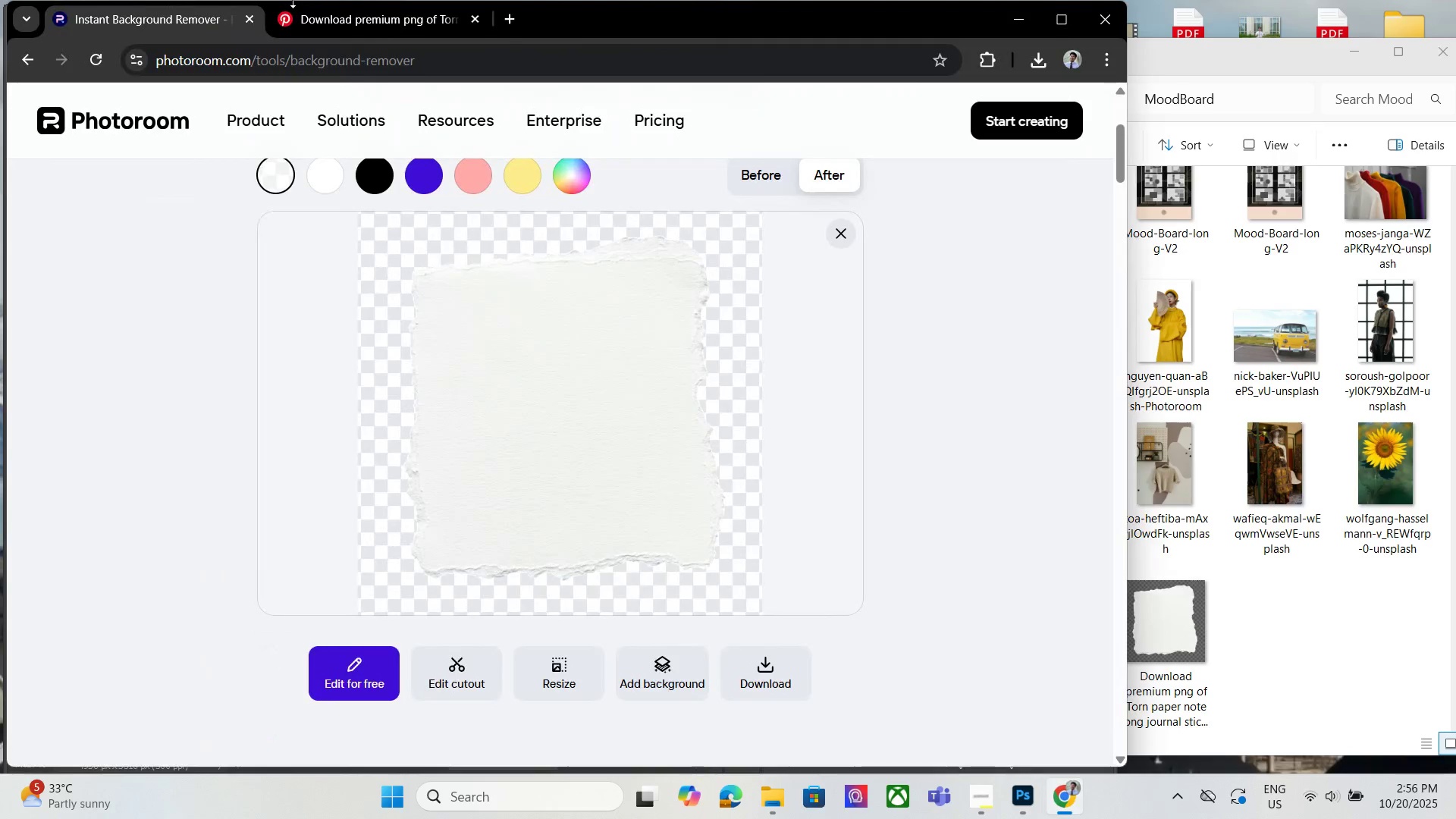 
left_click([333, 16])
 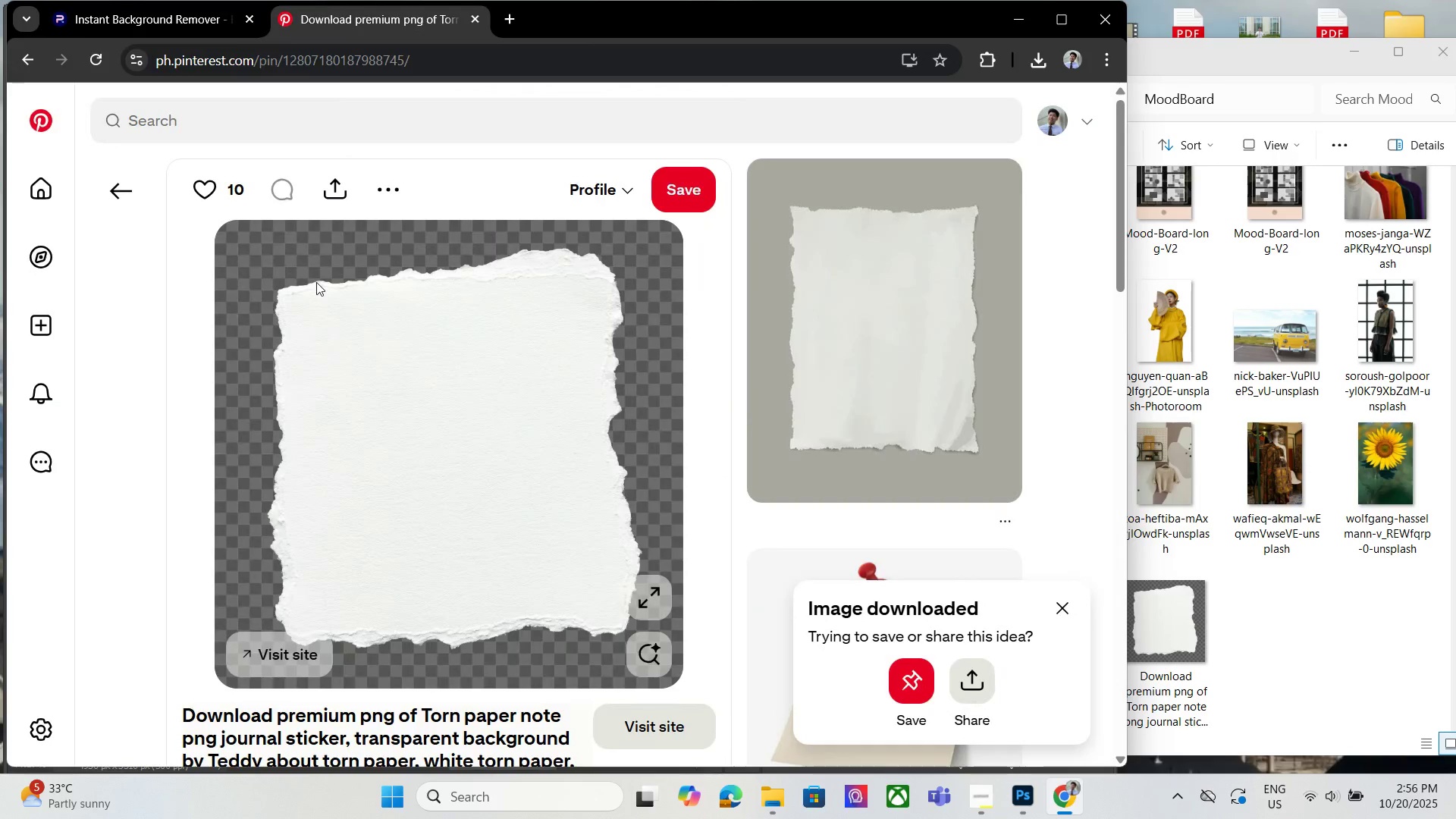 
scroll: coordinate [173, 249], scroll_direction: none, amount: 0.0
 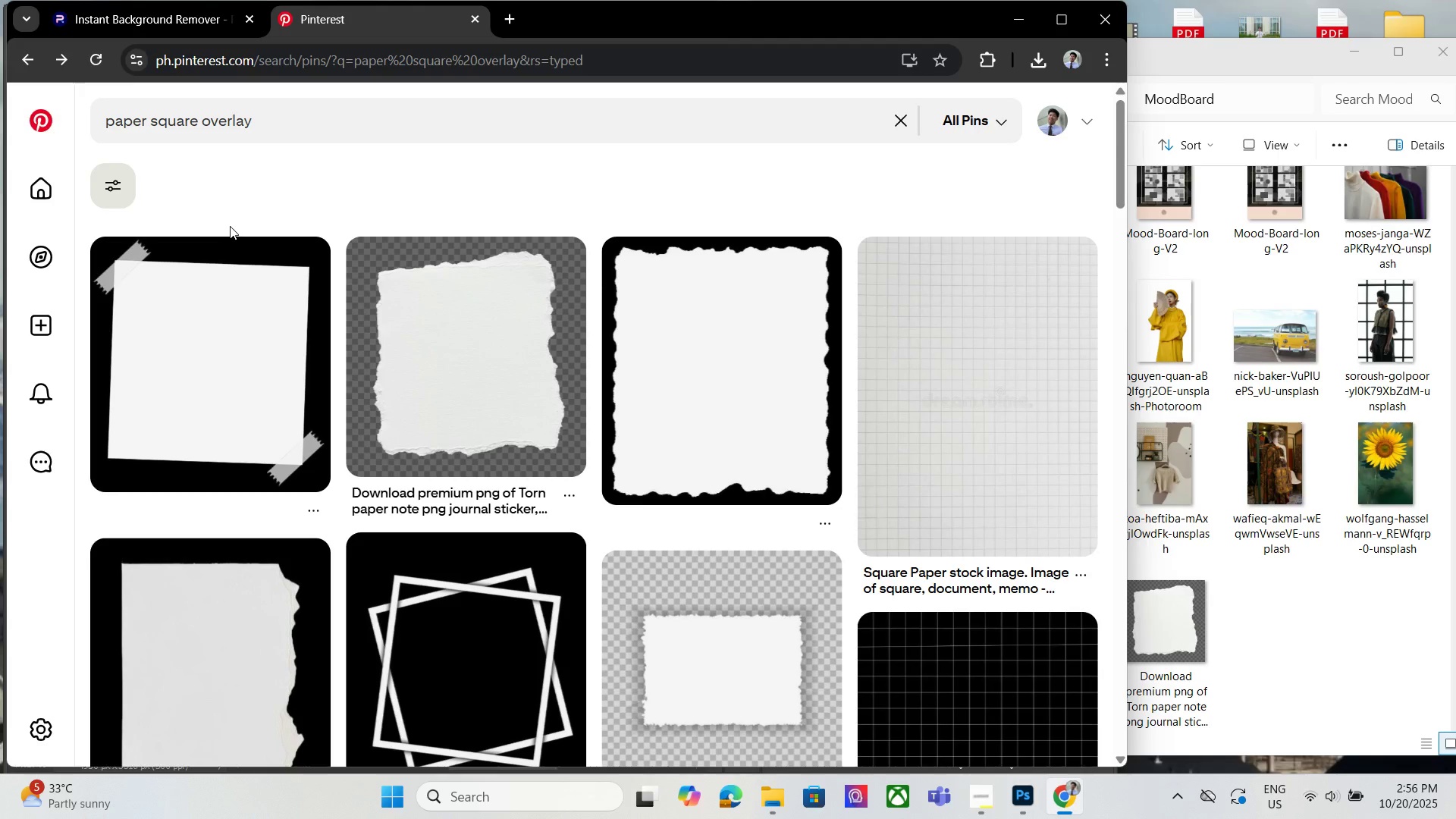 
scroll: coordinate [384, 284], scroll_direction: down, amount: 16.0
 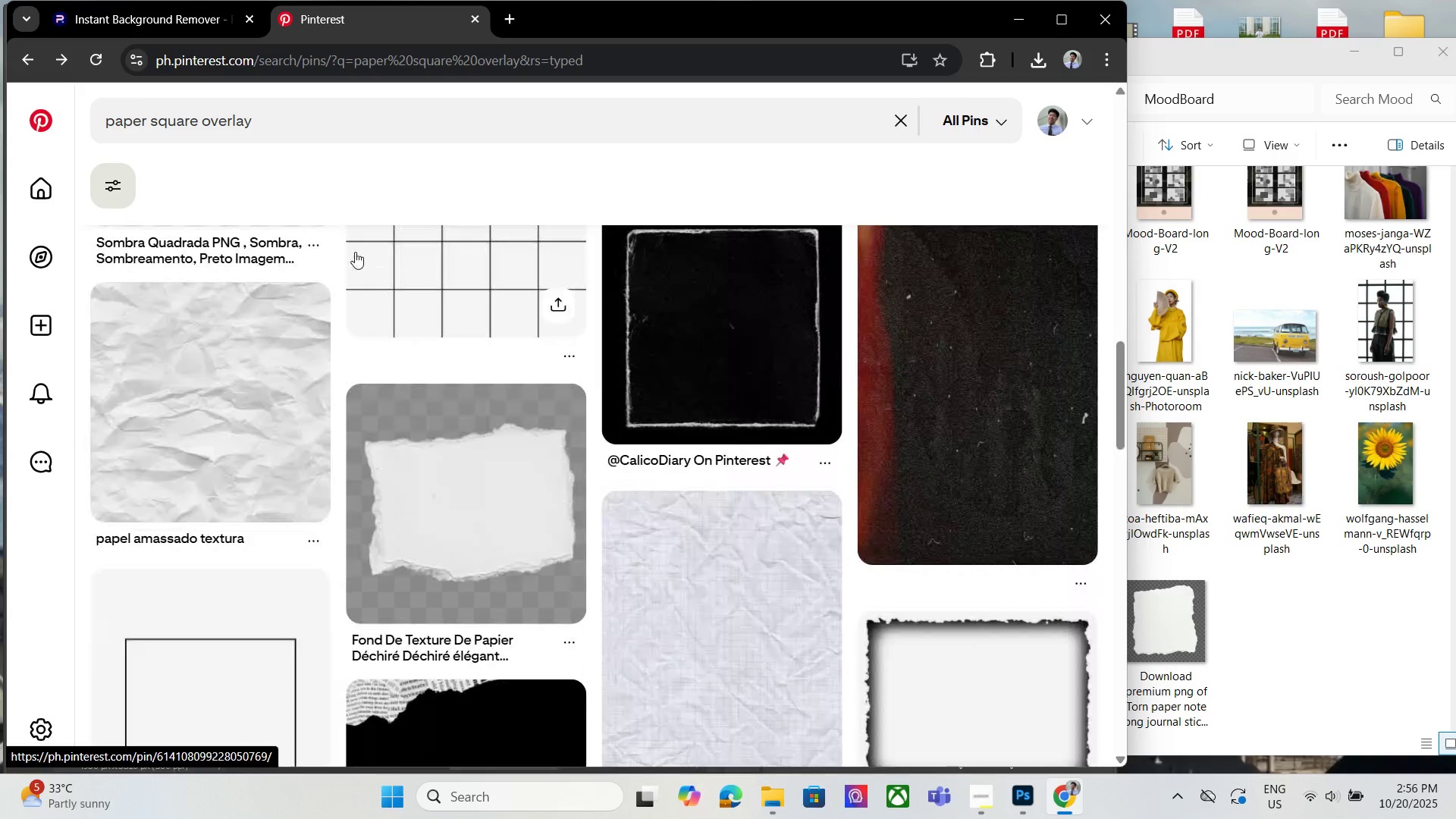 
left_click([472, 497])
 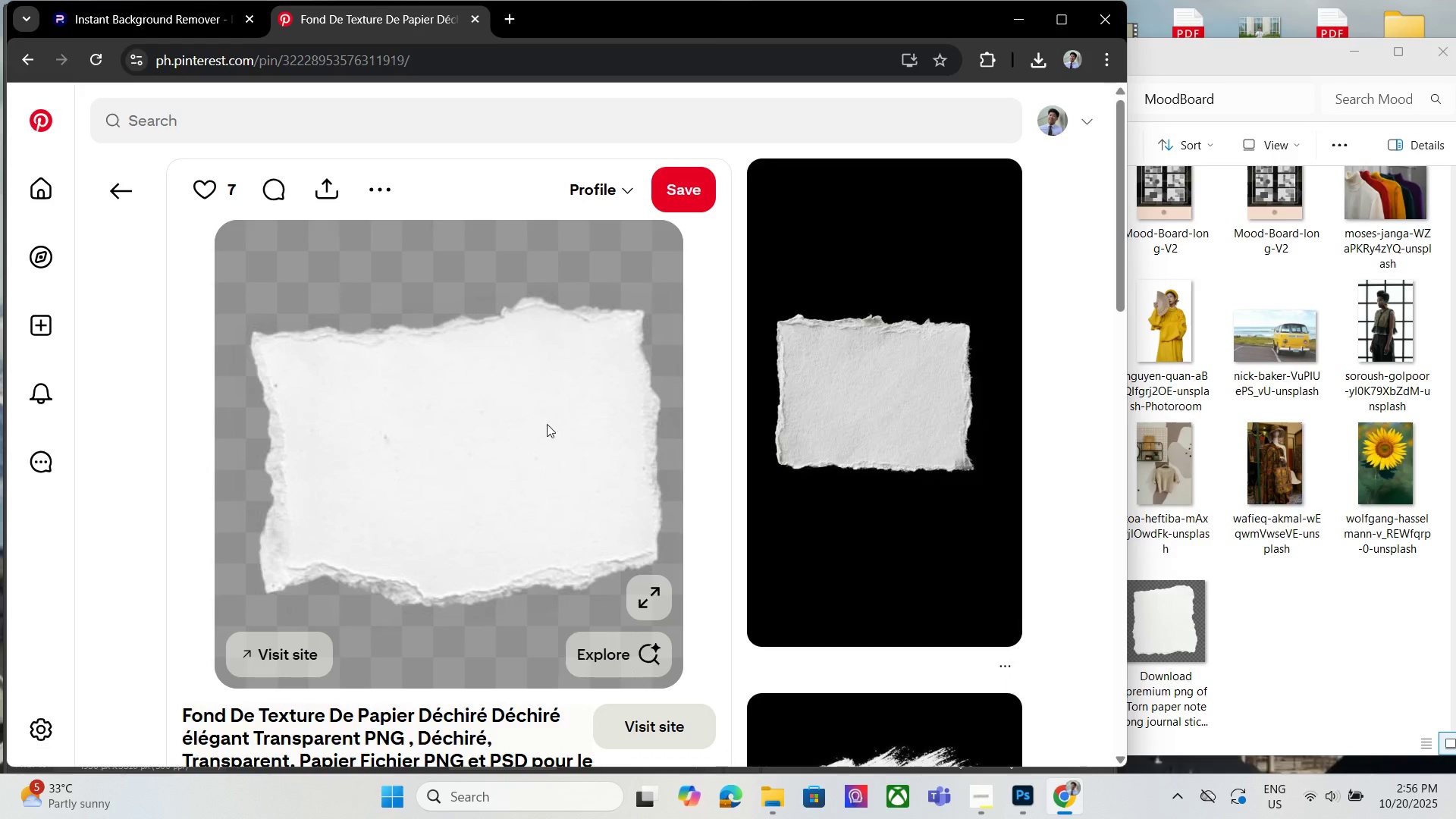 
scroll: coordinate [128, 186], scroll_direction: down, amount: 10.0
 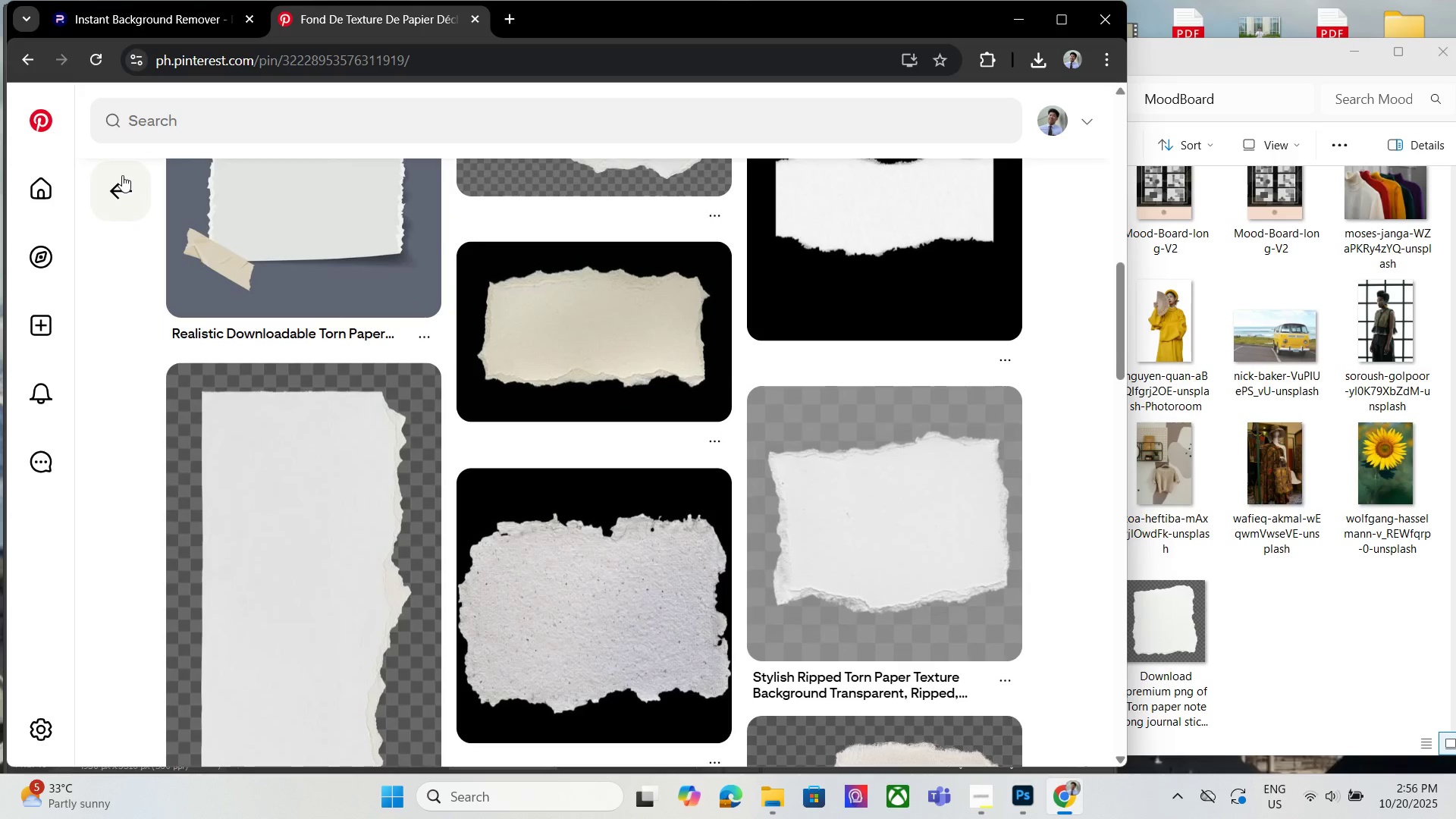 
left_click([122, 175])
 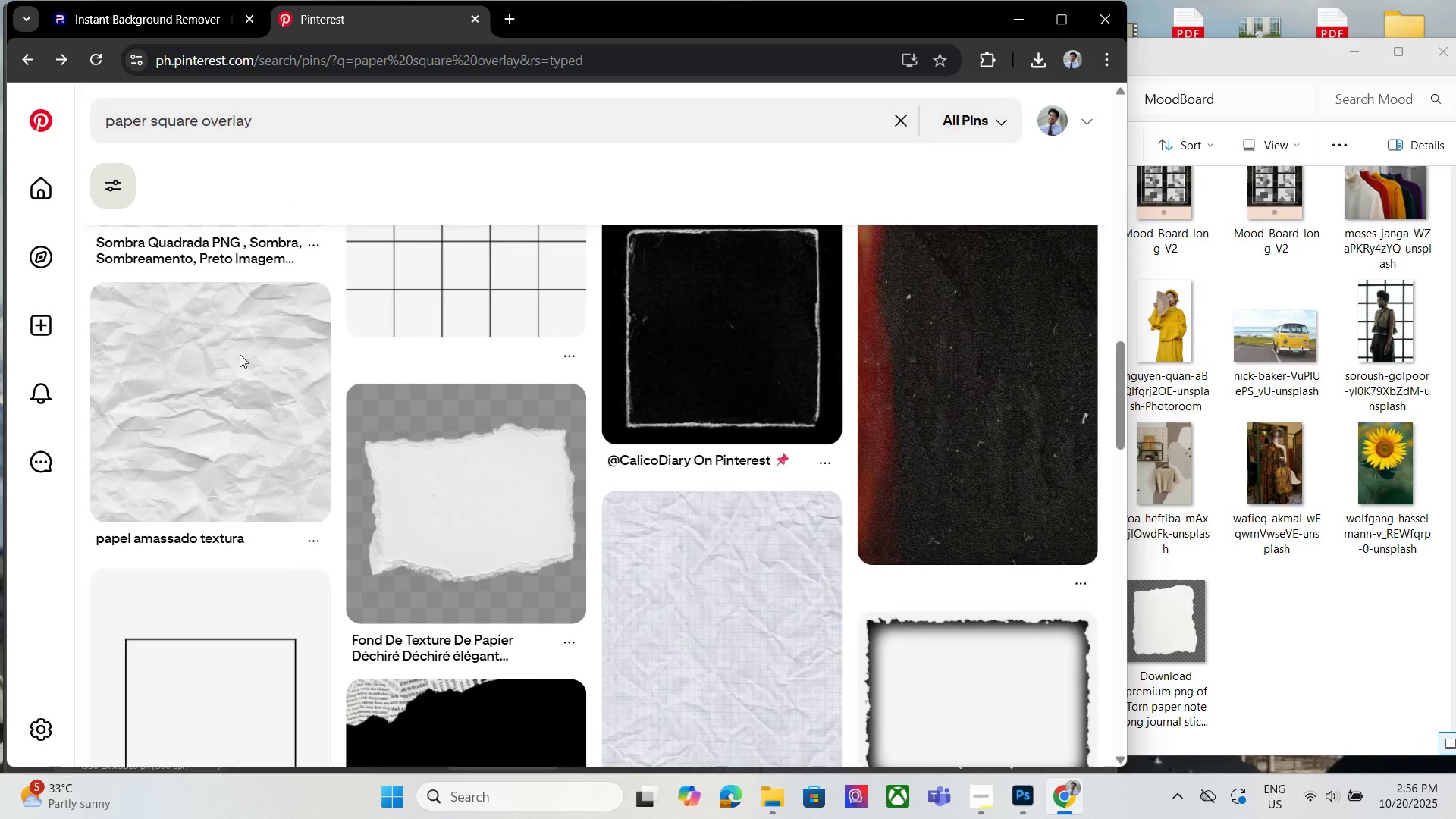 
scroll: coordinate [217, 481], scroll_direction: down, amount: 4.0
 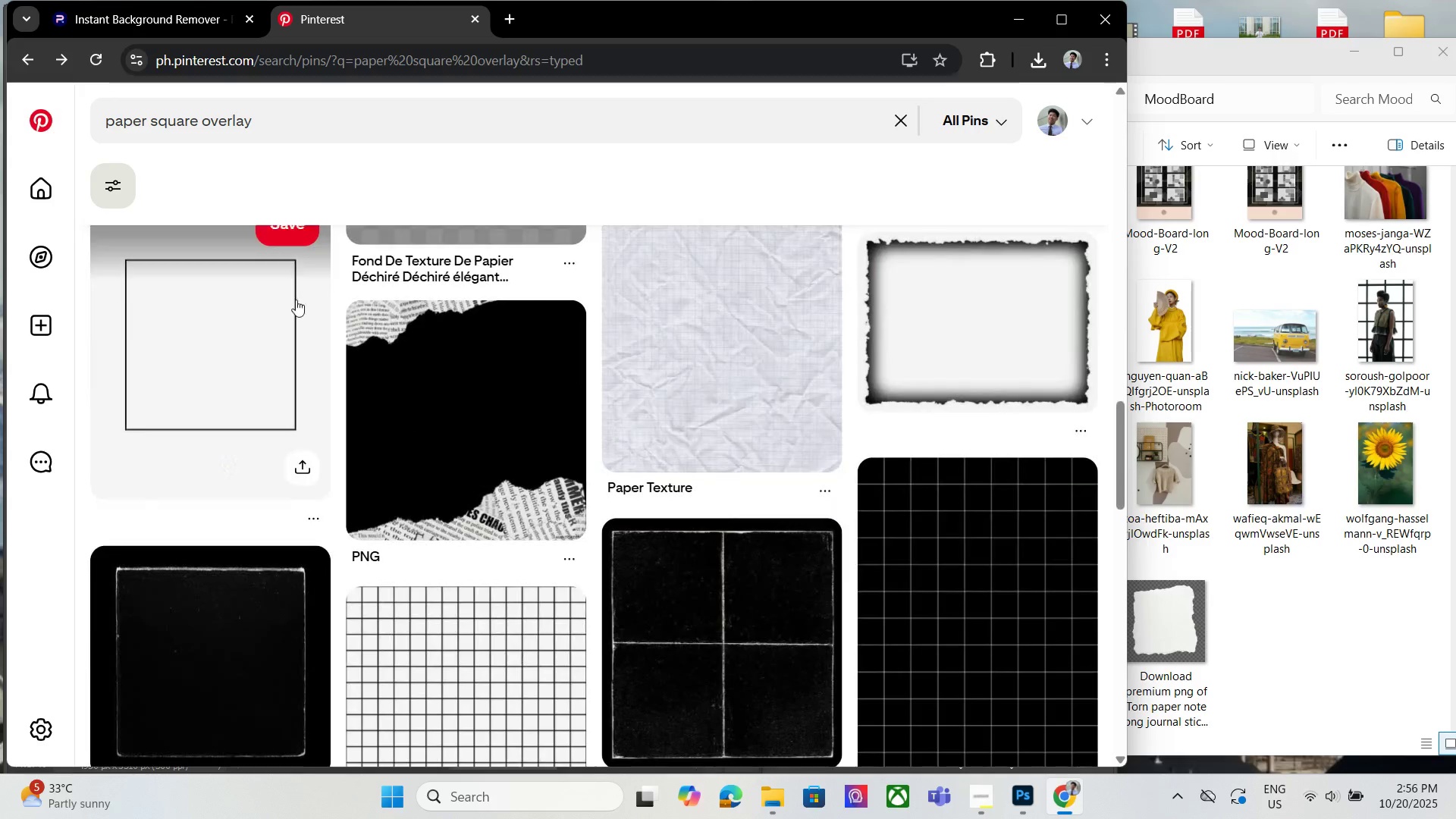 
scroll: coordinate [299, 362], scroll_direction: up, amount: 23.0
 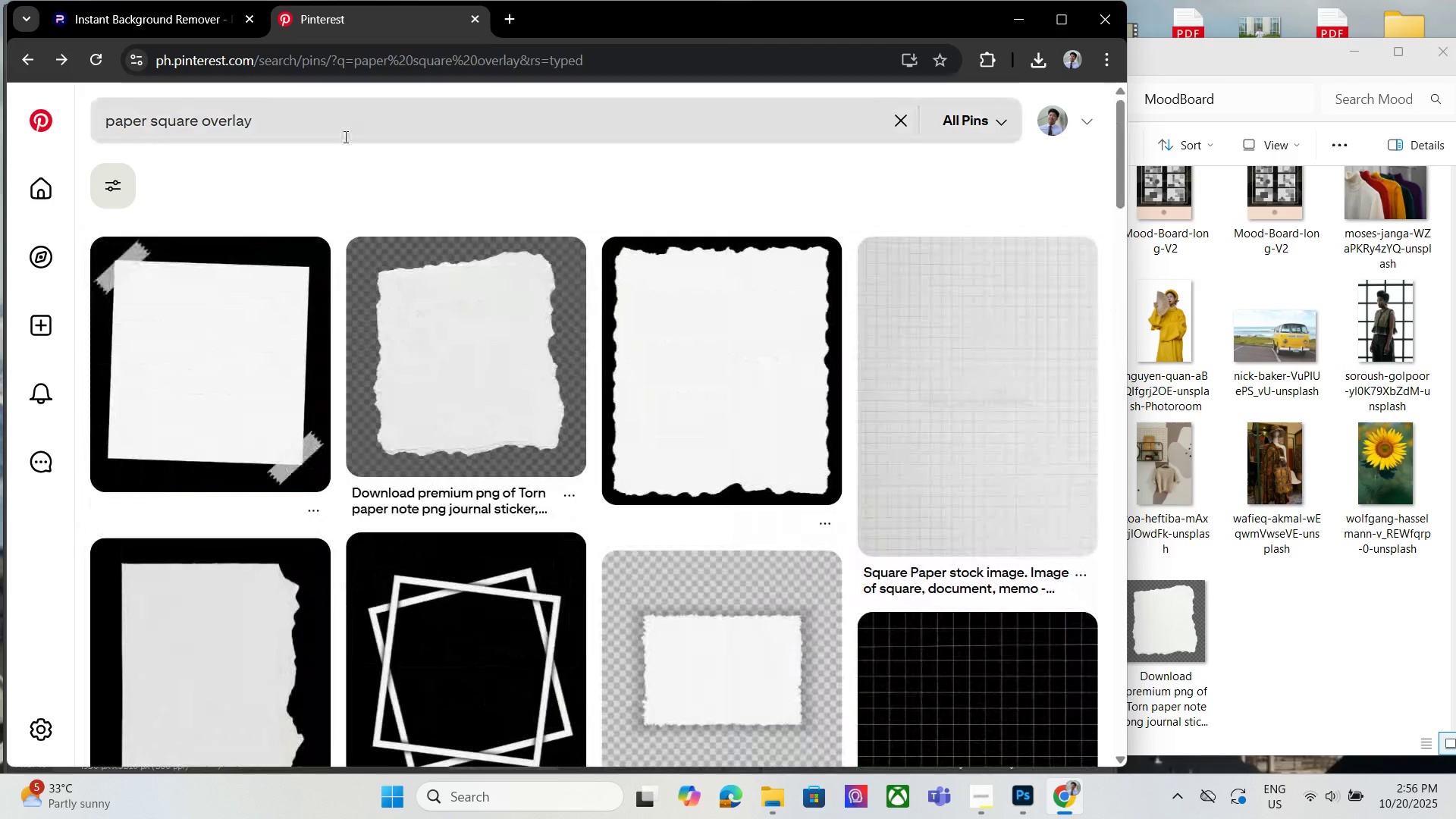 
left_click([339, 133])
 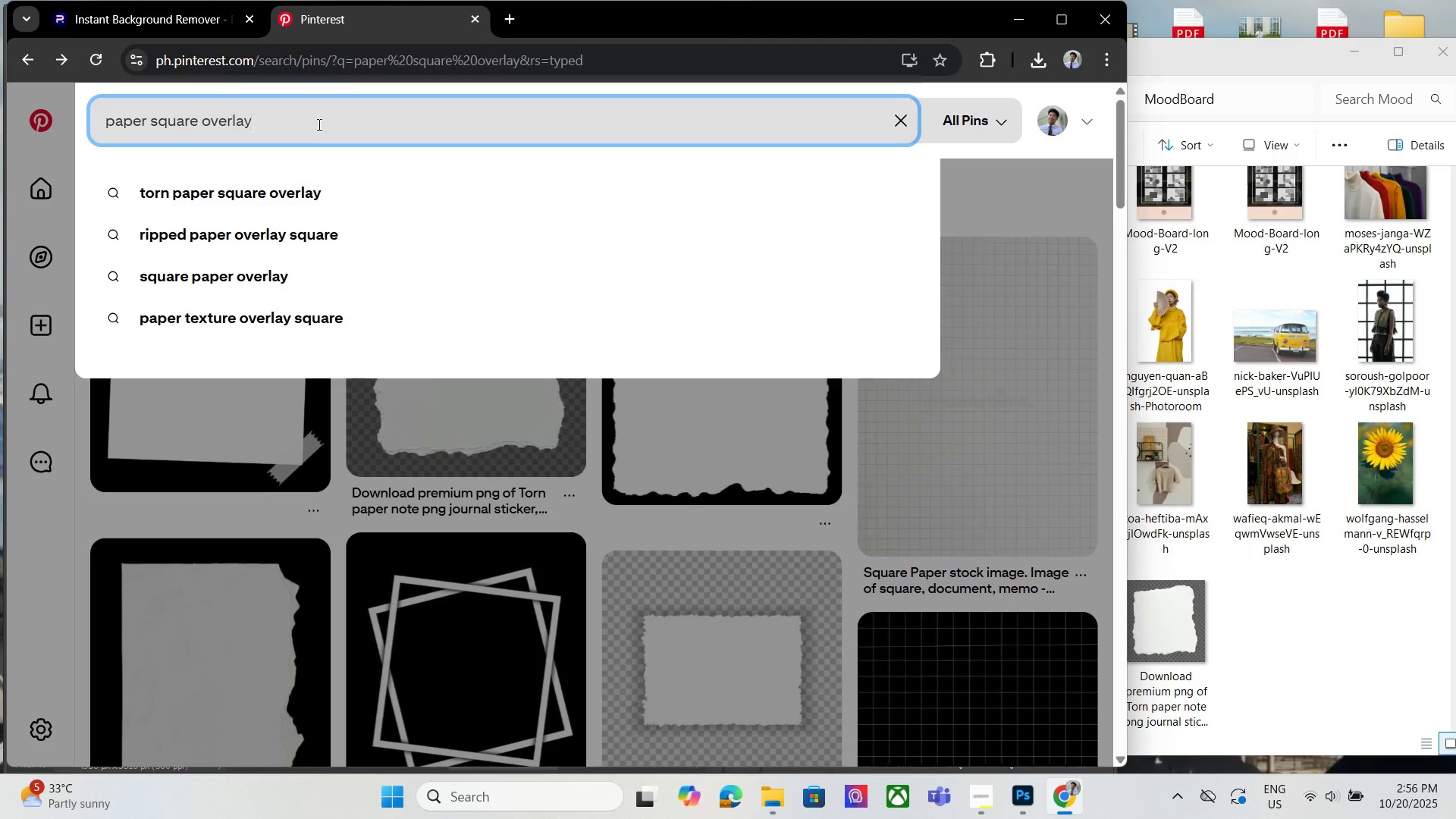 
left_click_drag(start_coordinate=[318, 124], to_coordinate=[205, 123])
 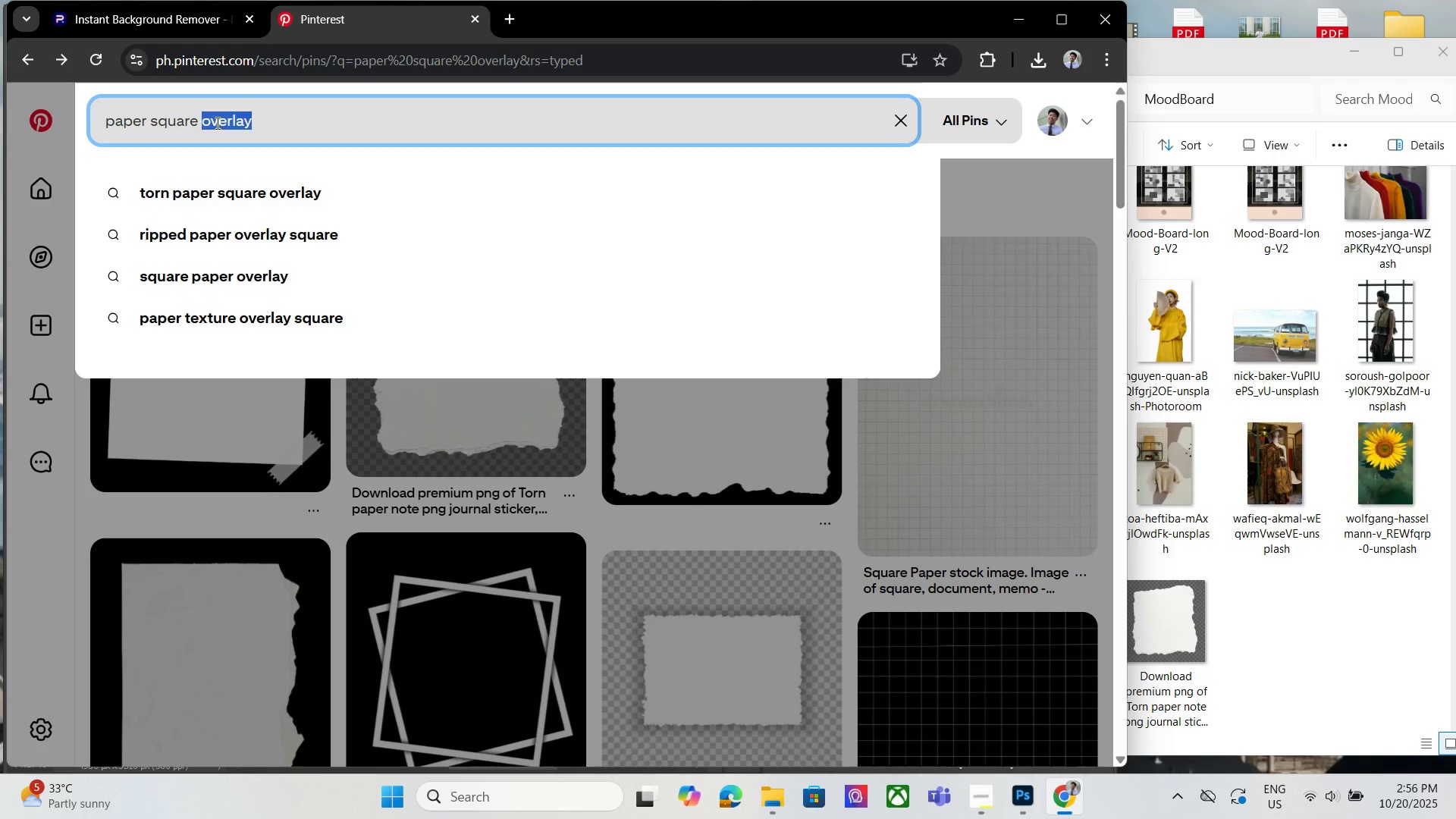 
type(frame)
 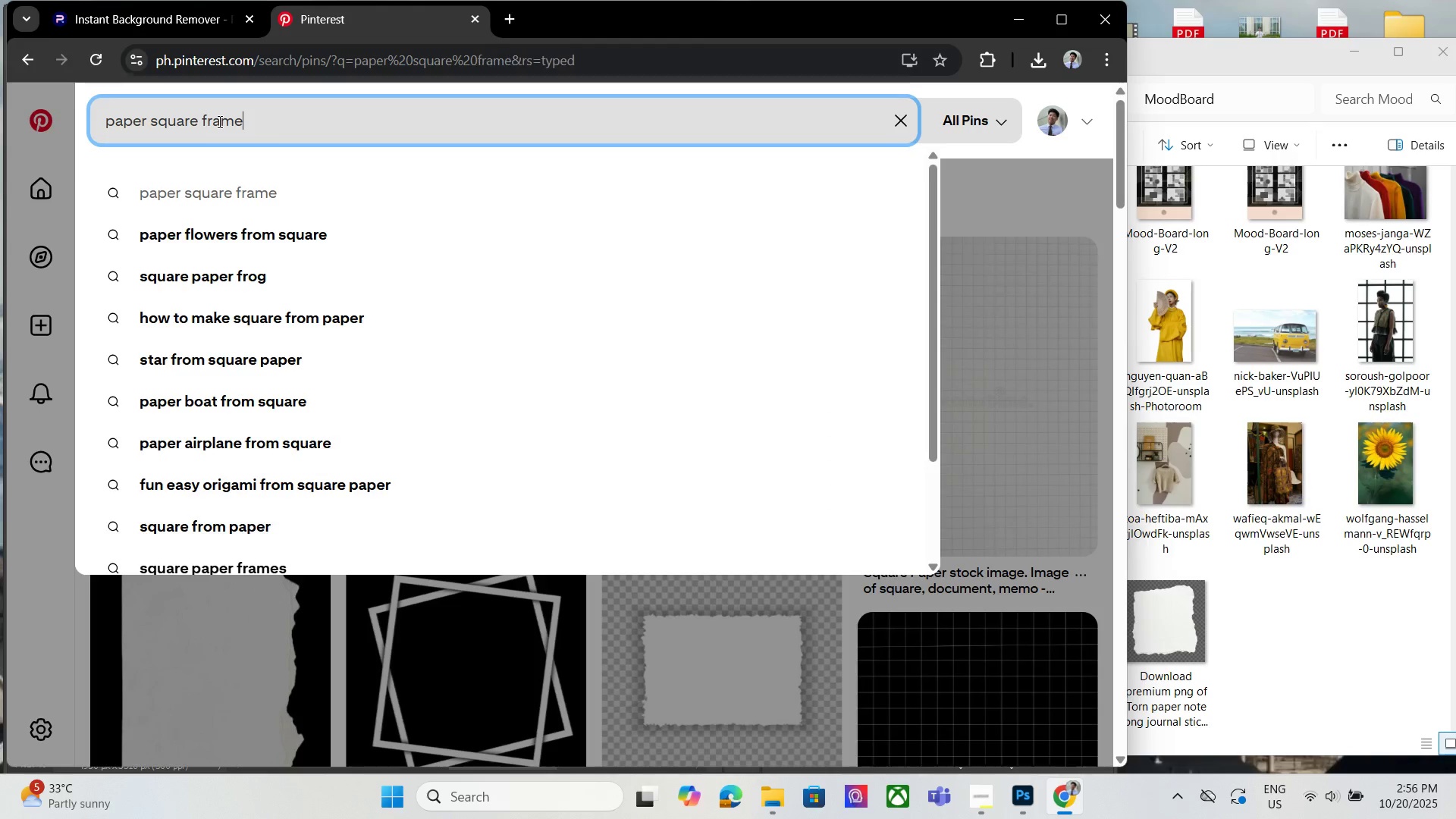 
key(Enter)
 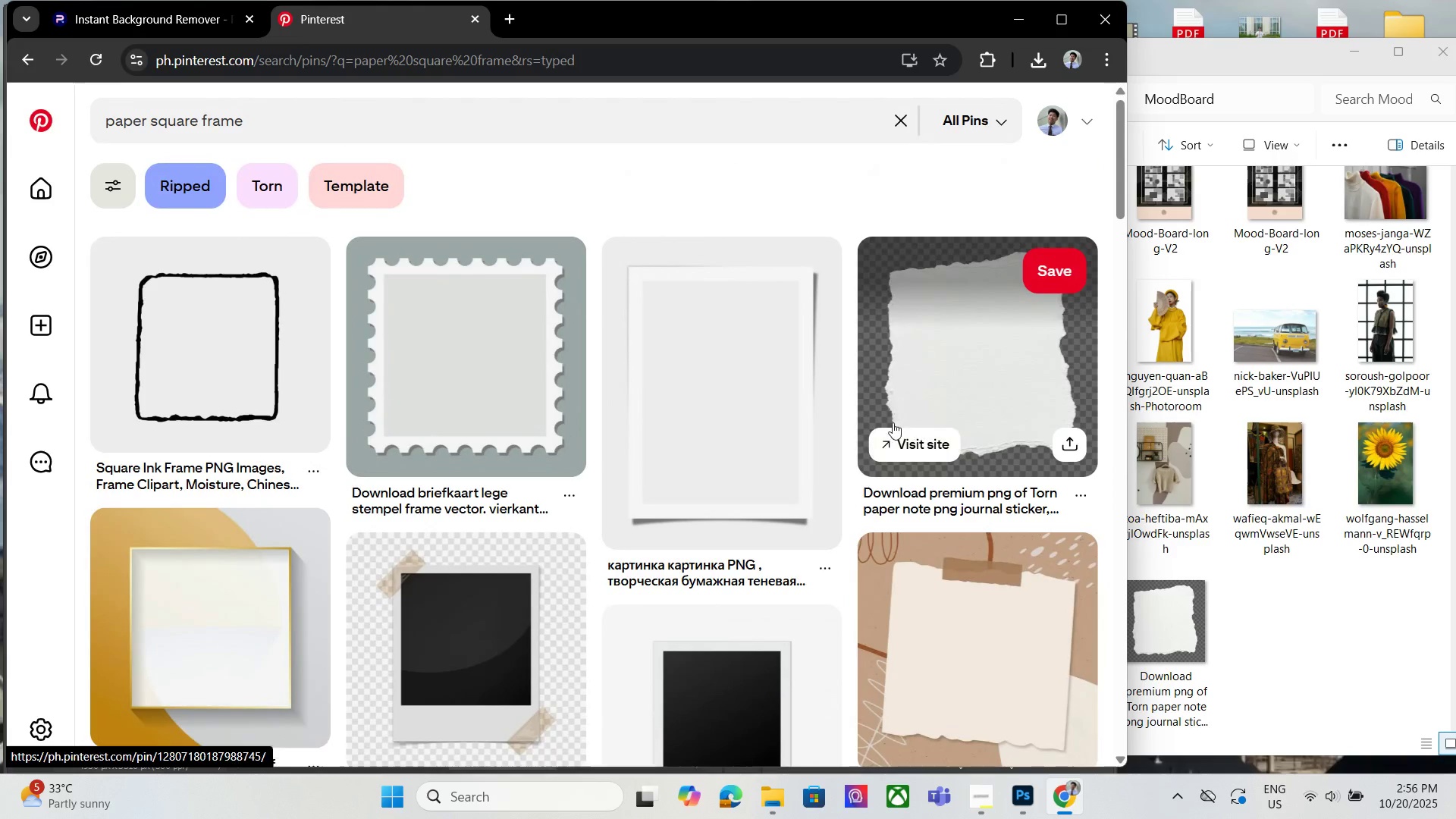 
wait(6.49)
 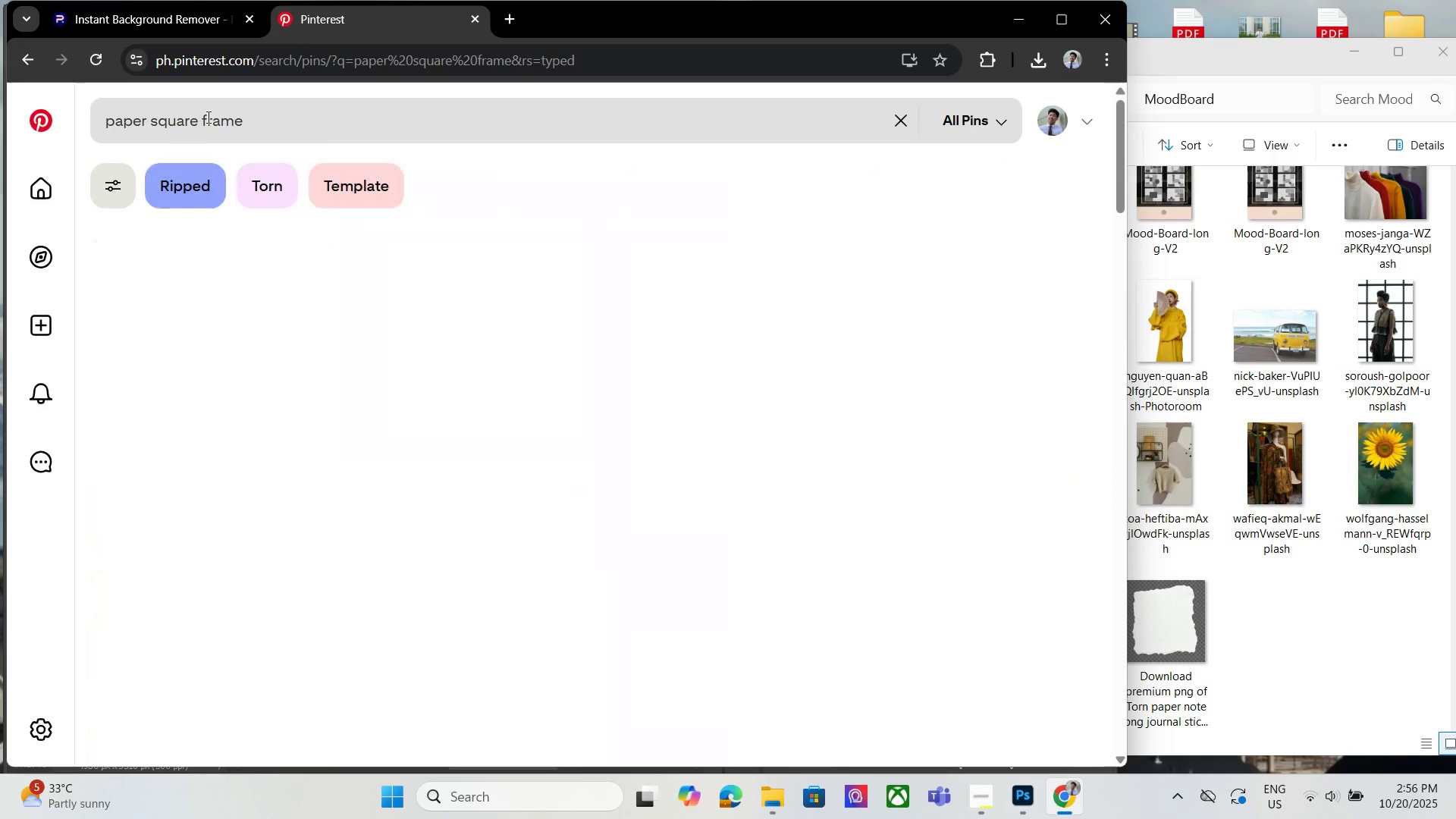 
scroll: coordinate [1036, 398], scroll_direction: down, amount: 19.0
 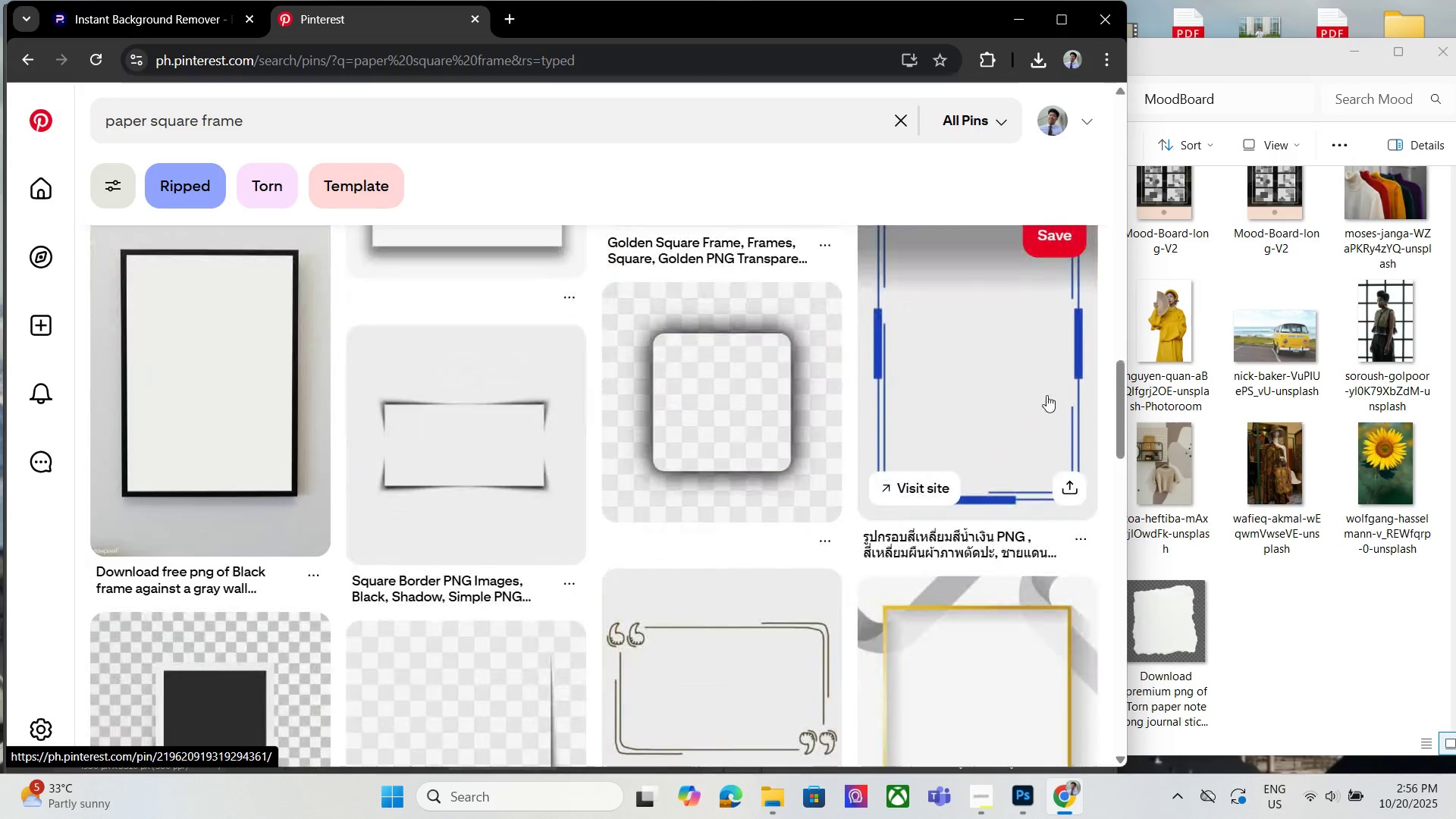 
scroll: coordinate [1046, 404], scroll_direction: down, amount: 4.0
 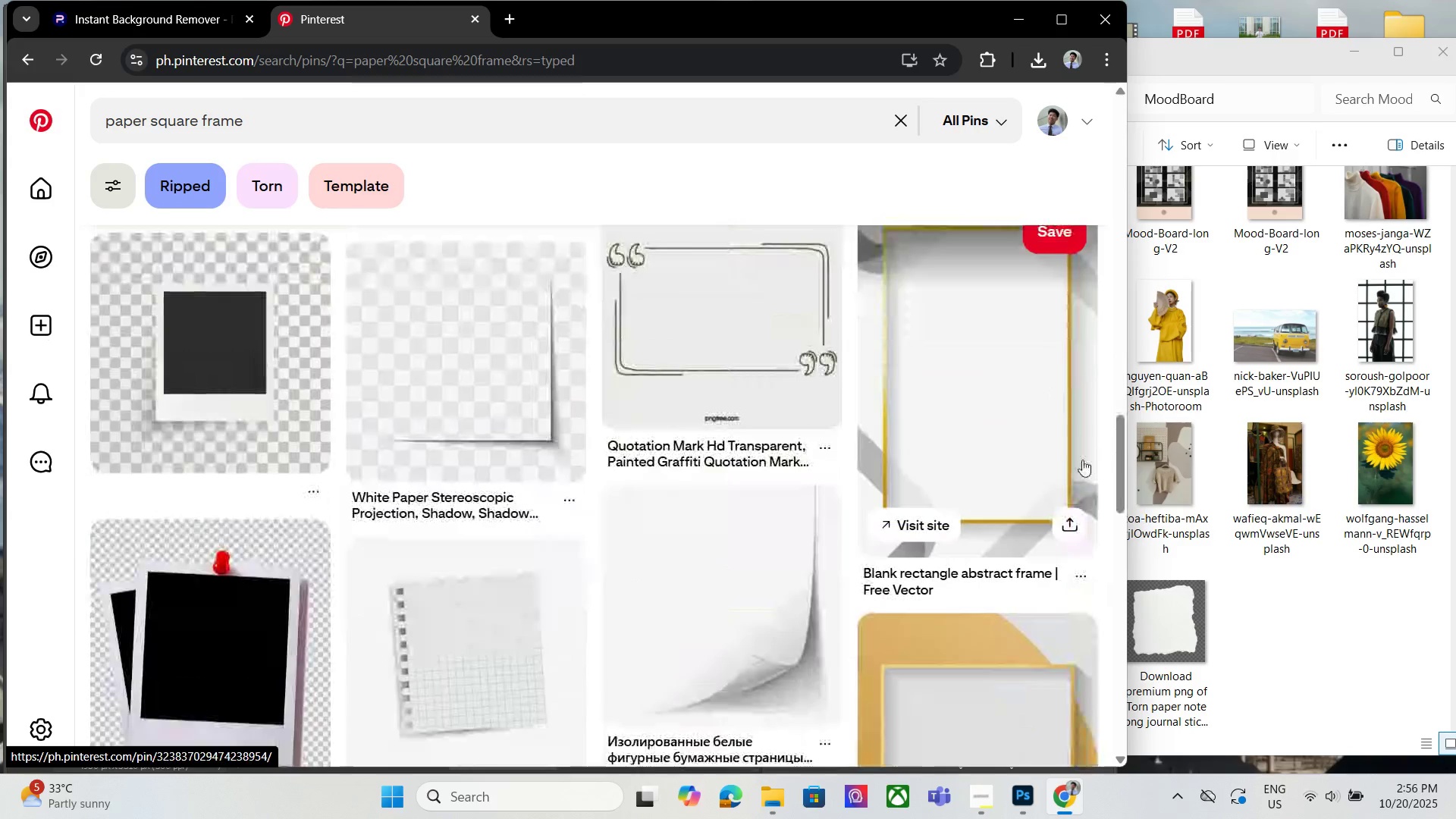 
scroll: coordinate [576, 449], scroll_direction: up, amount: 16.0
 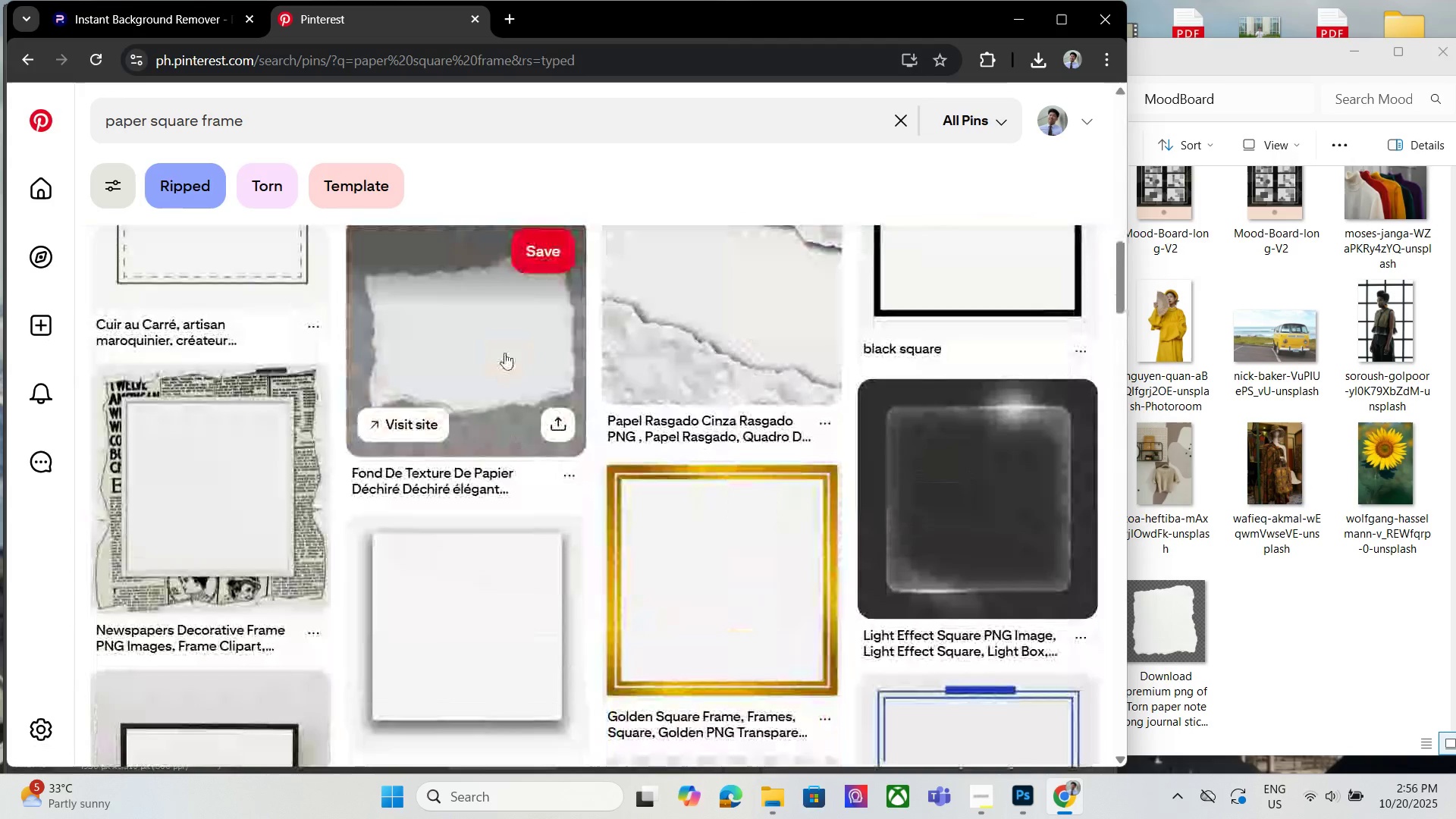 
left_click([504, 353])
 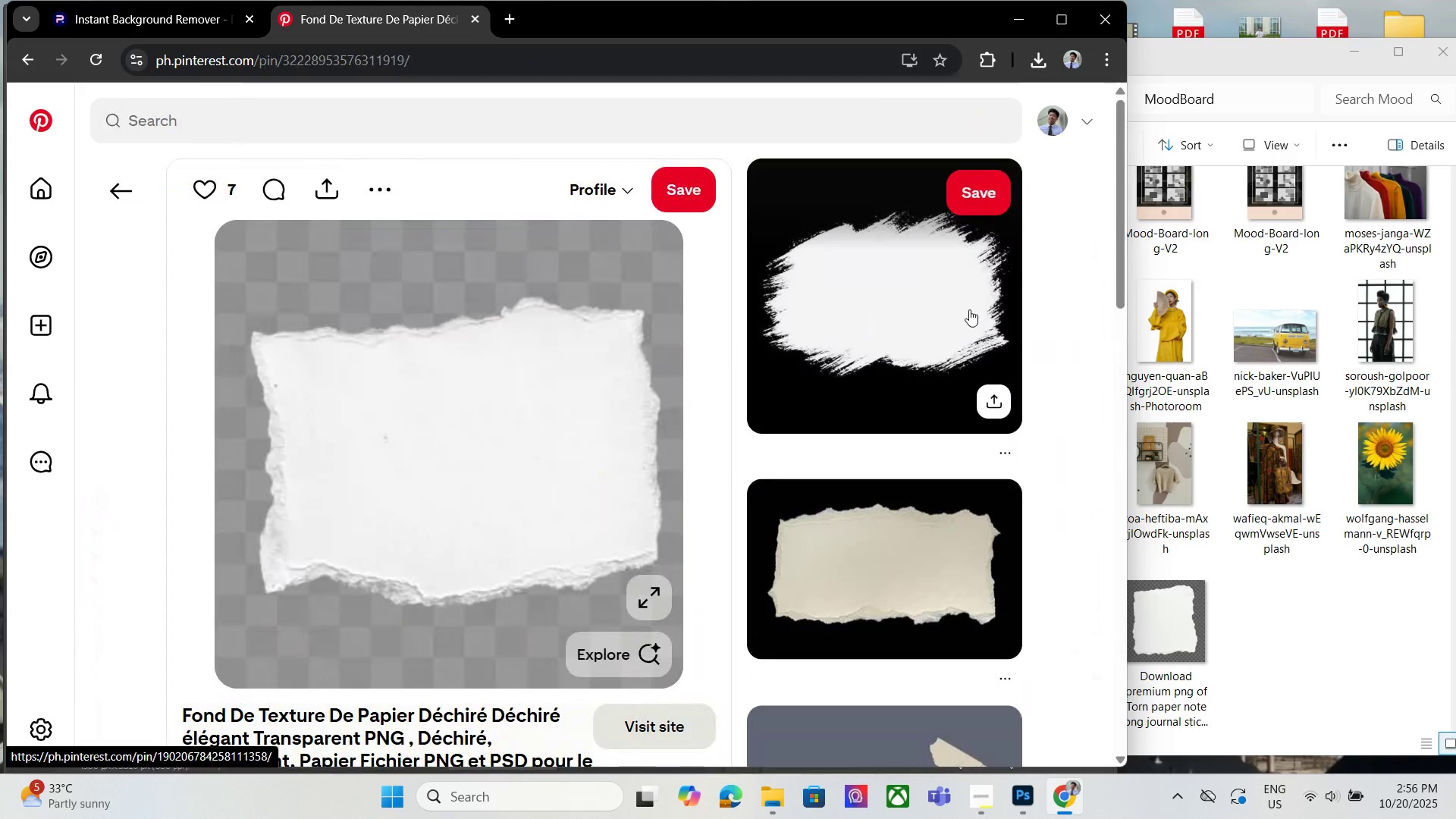 
scroll: coordinate [503, 267], scroll_direction: down, amount: 14.0
 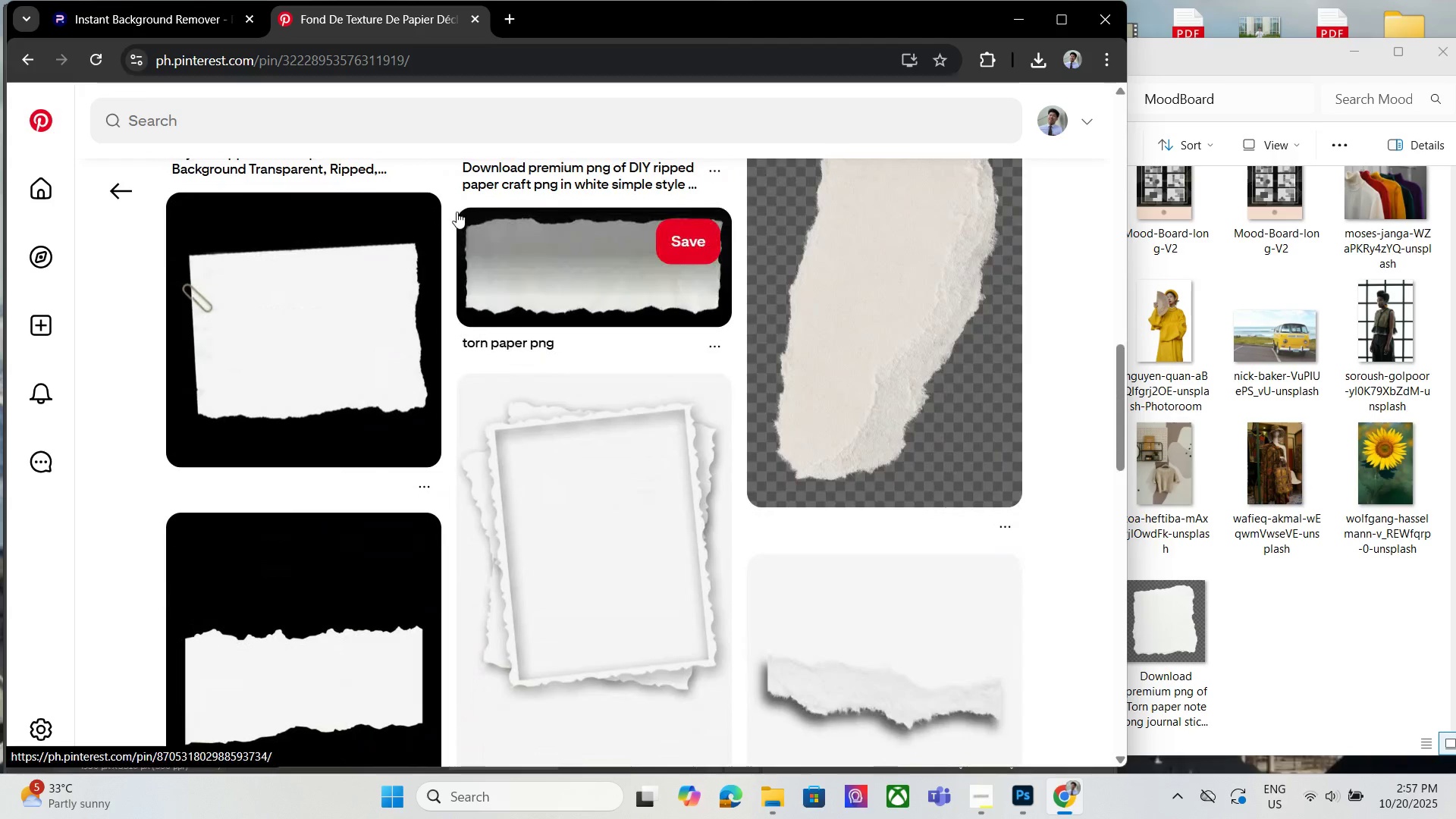 
scroll: coordinate [450, 216], scroll_direction: up, amount: 3.0
 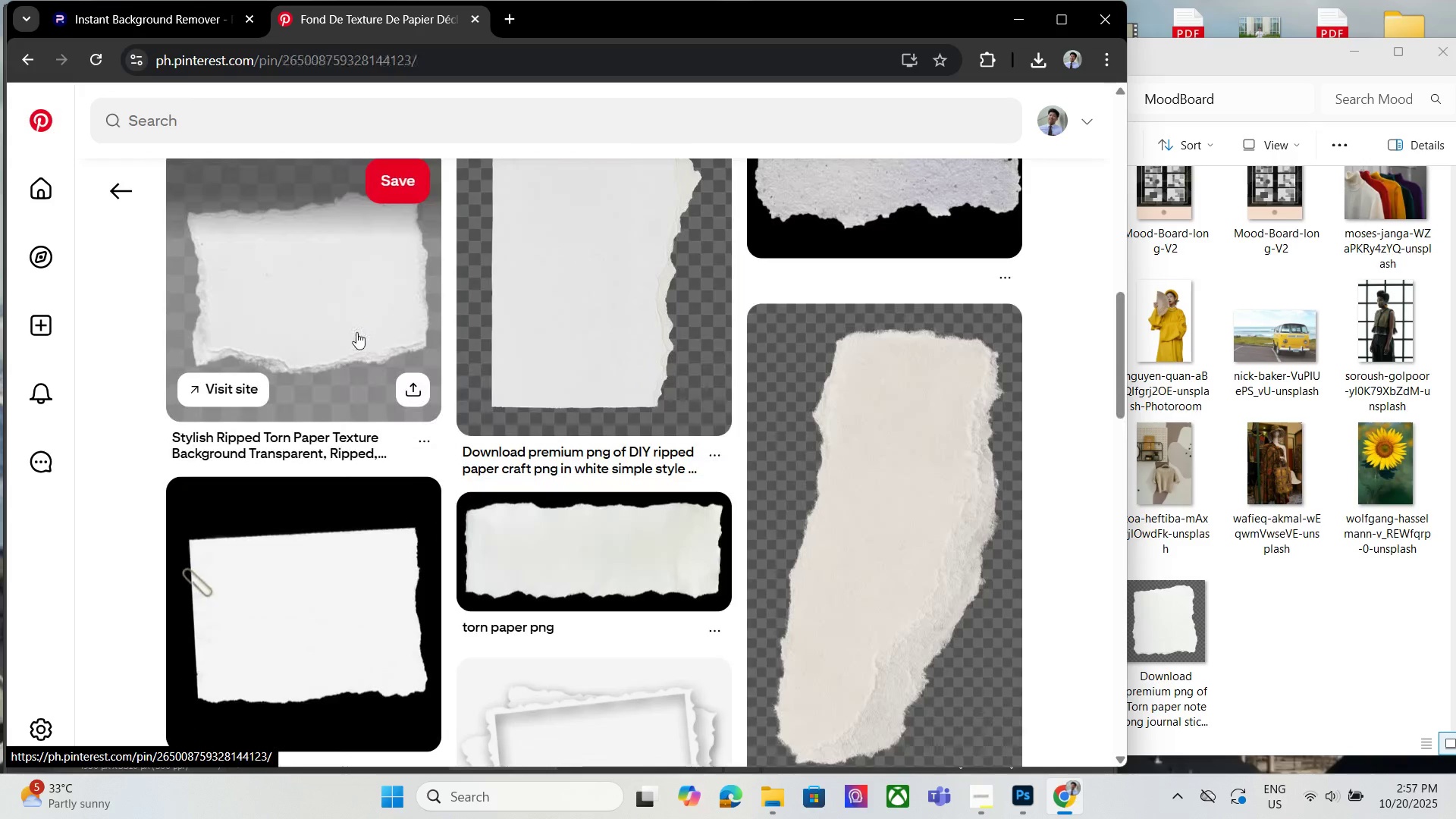 
left_click([357, 332])
 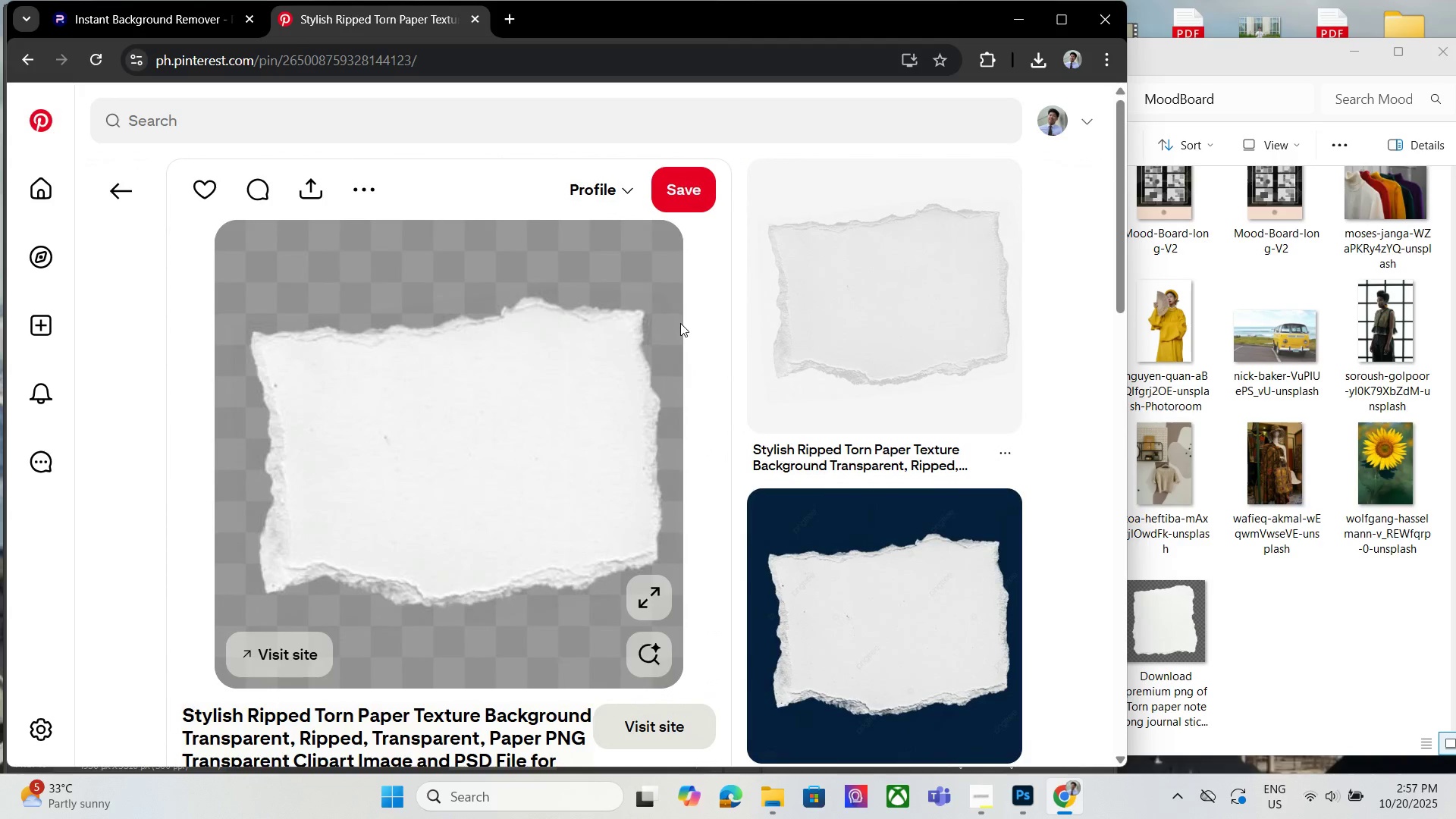 
wait(11.06)
 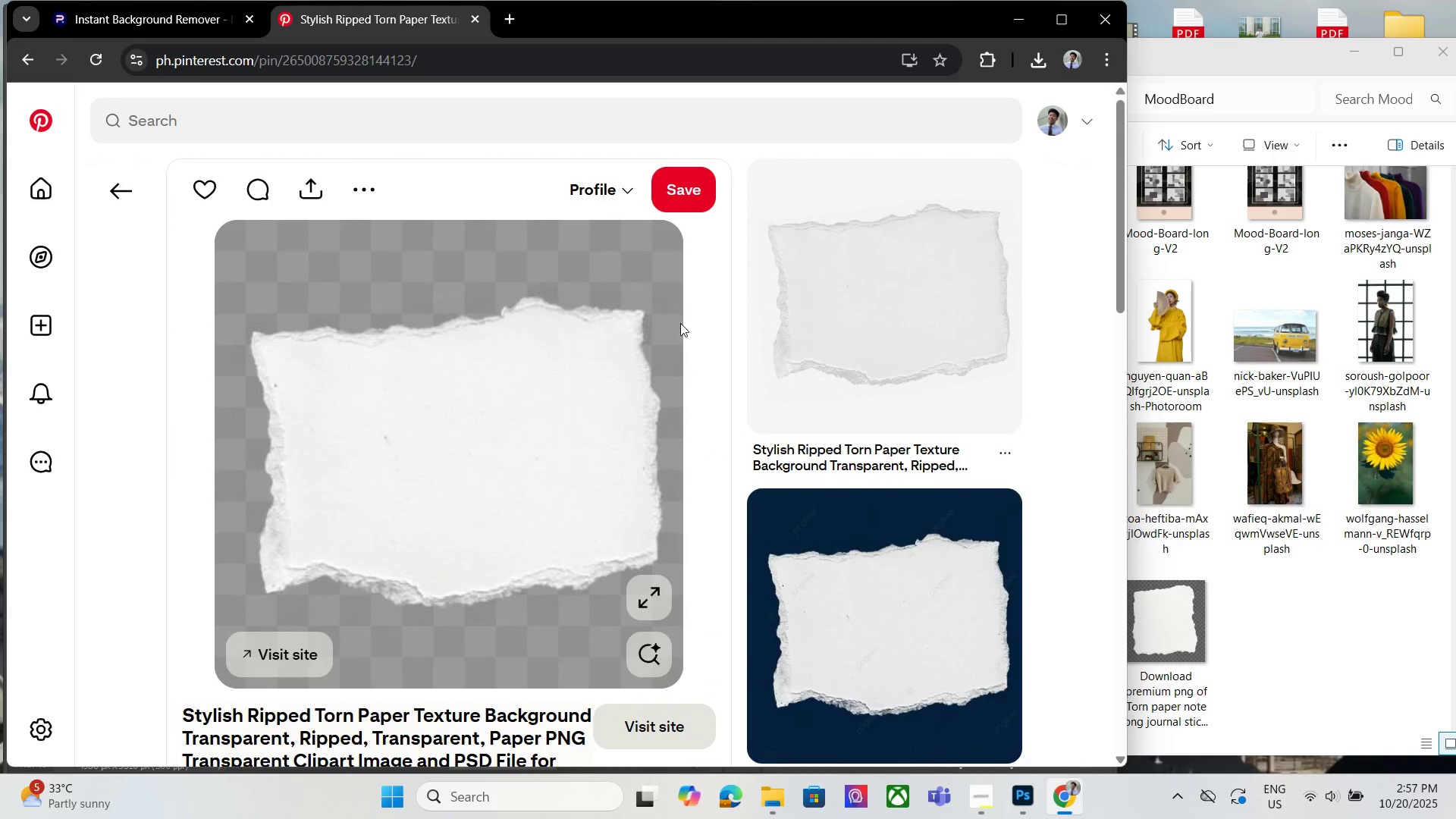 
scroll: coordinate [794, 228], scroll_direction: down, amount: 21.0
 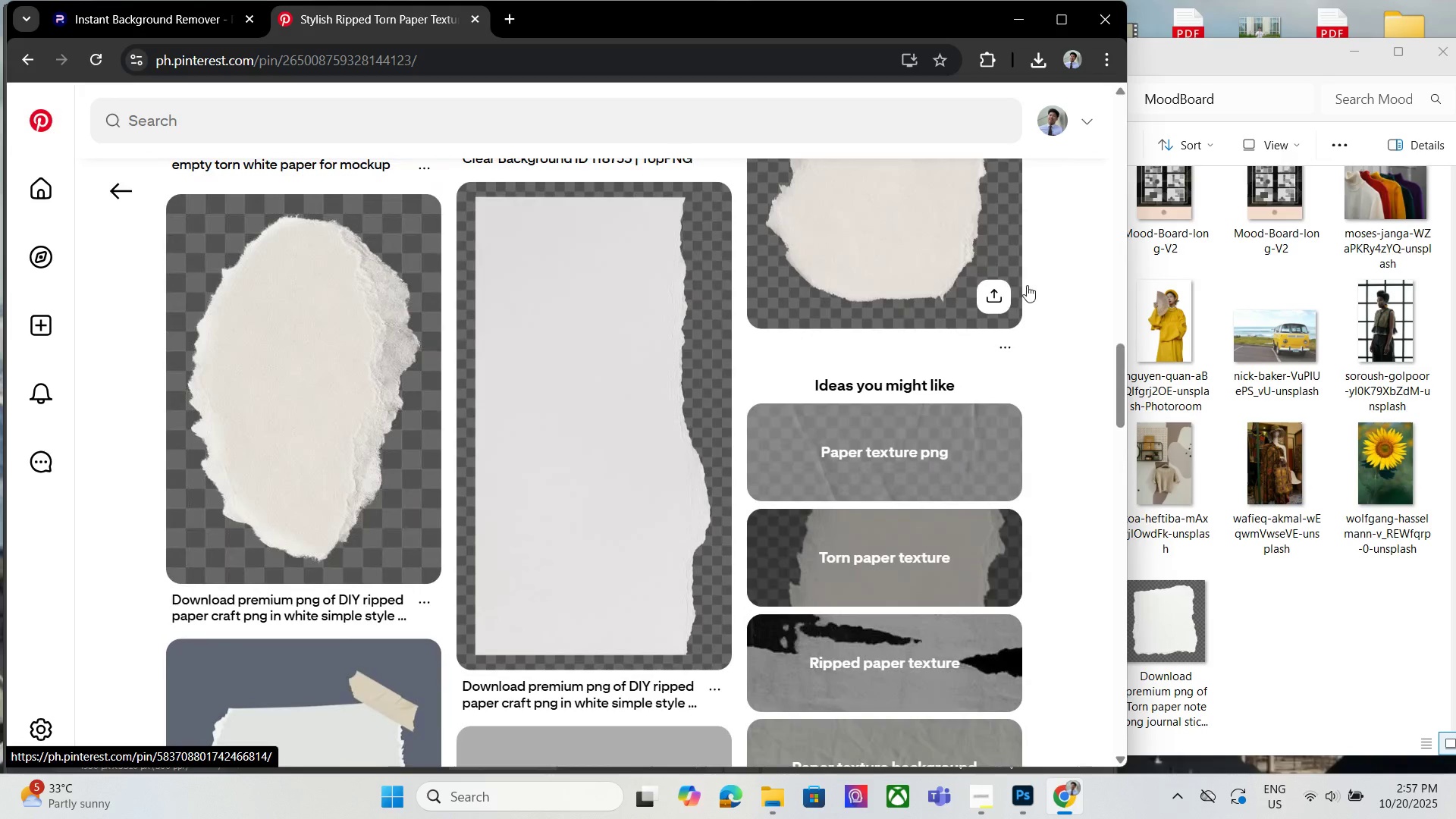 
scroll: coordinate [1075, 318], scroll_direction: up, amount: 3.0
 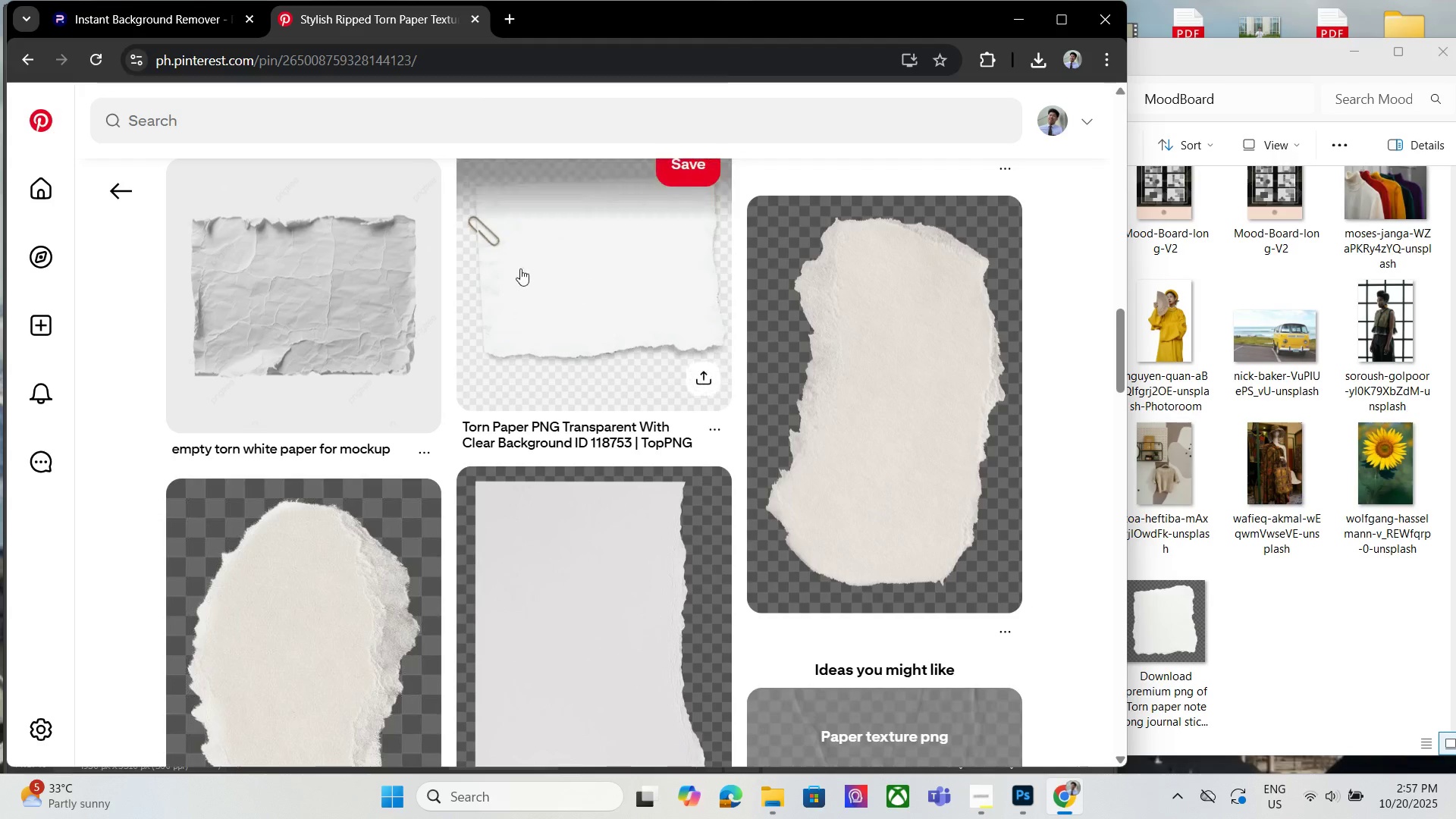 
scroll: coordinate [691, 237], scroll_direction: down, amount: 7.0
 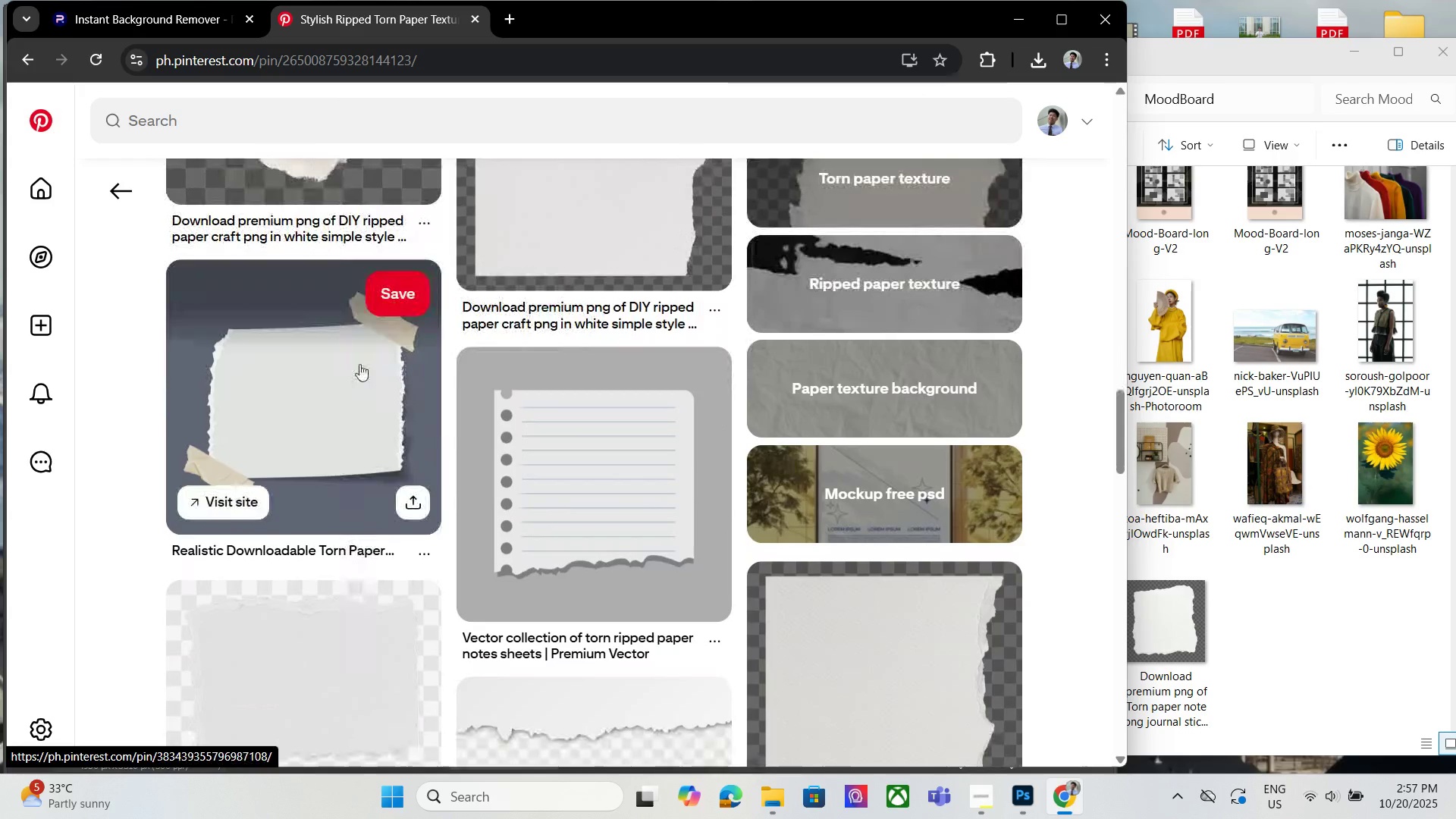 
left_click([356, 364])
 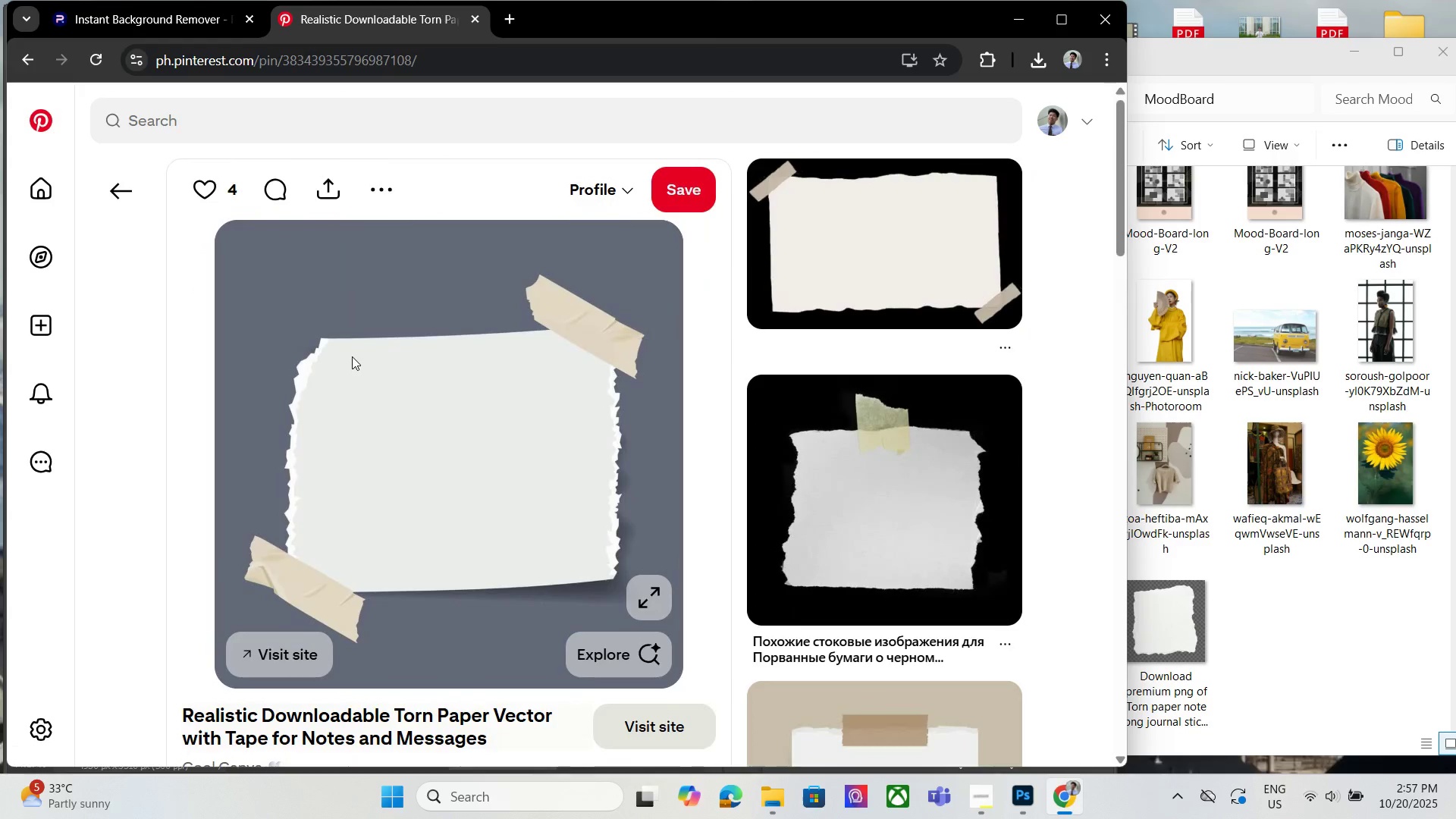 
scroll: coordinate [241, 262], scroll_direction: down, amount: 31.0
 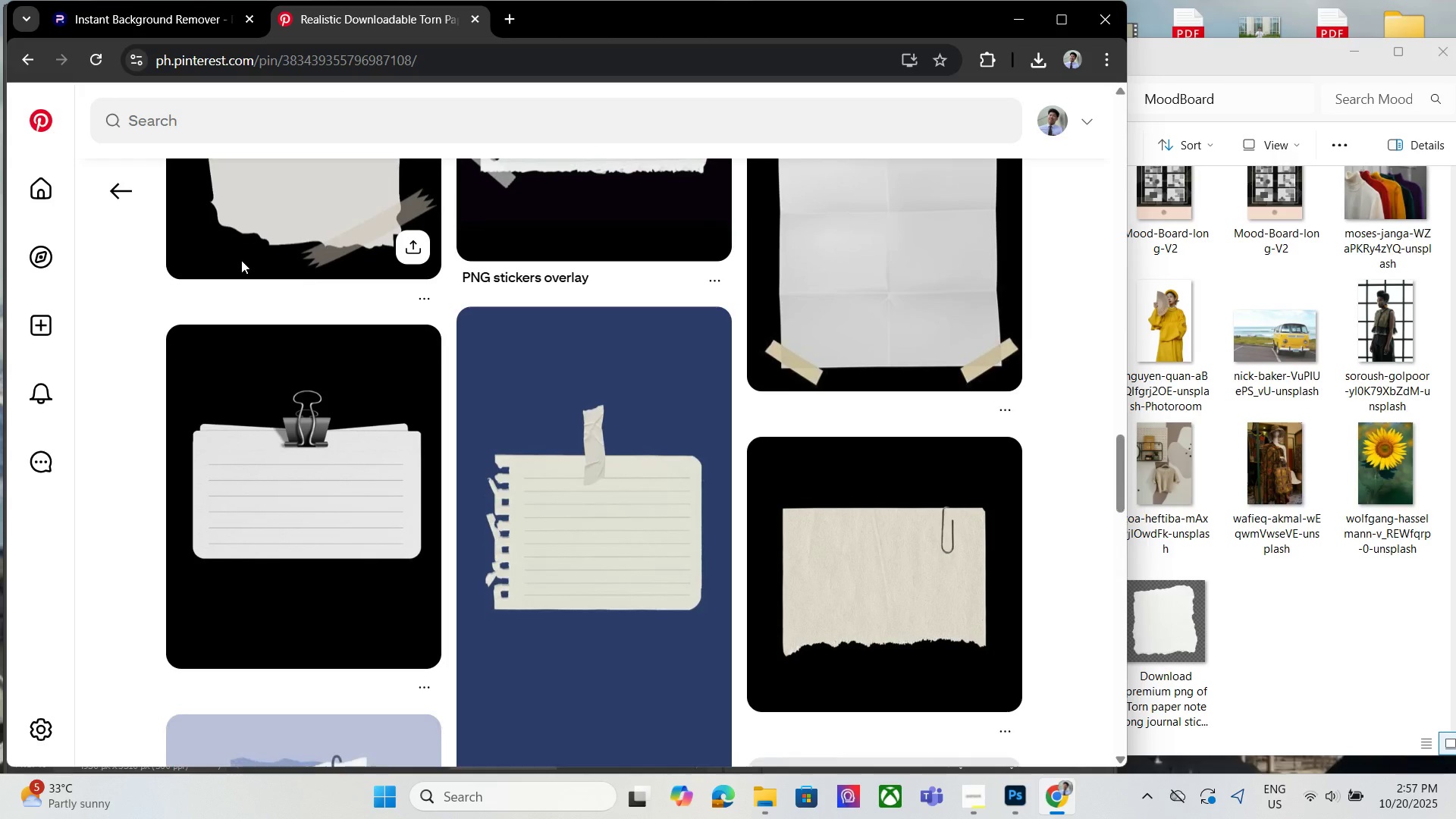 
scroll: coordinate [209, 255], scroll_direction: down, amount: 15.0
 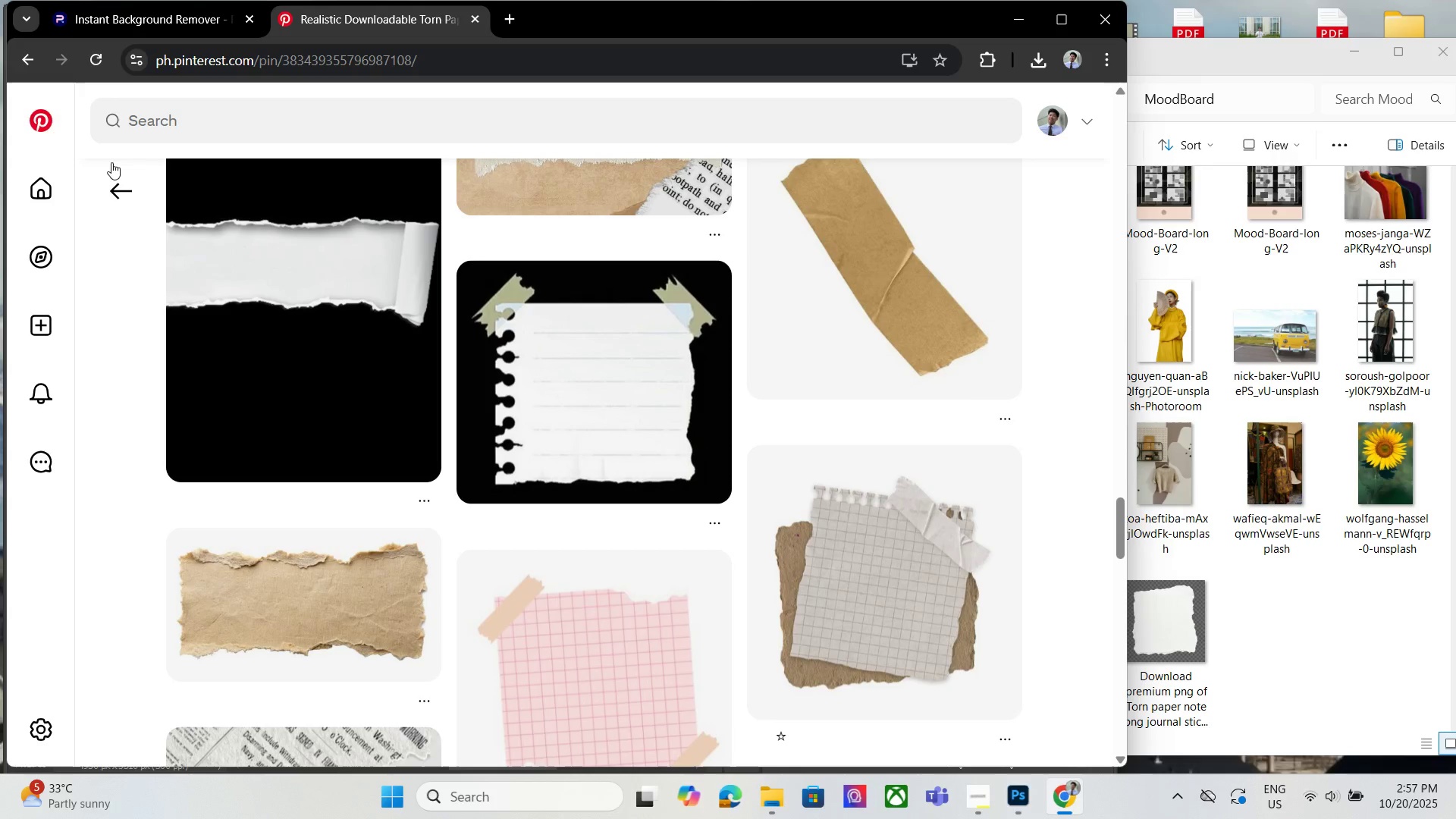 
left_click([127, 177])
 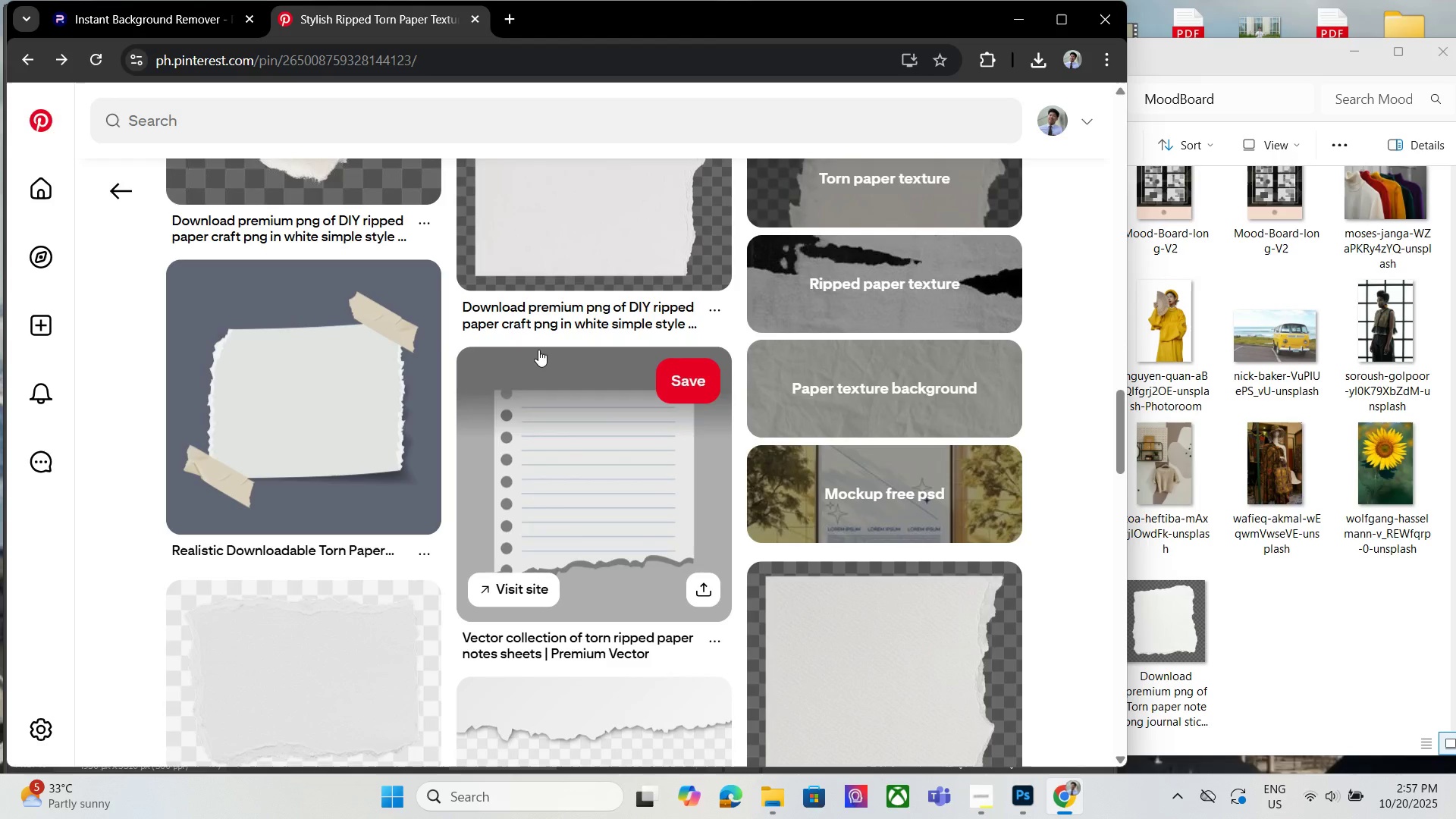 
scroll: coordinate [708, 367], scroll_direction: down, amount: 5.0
 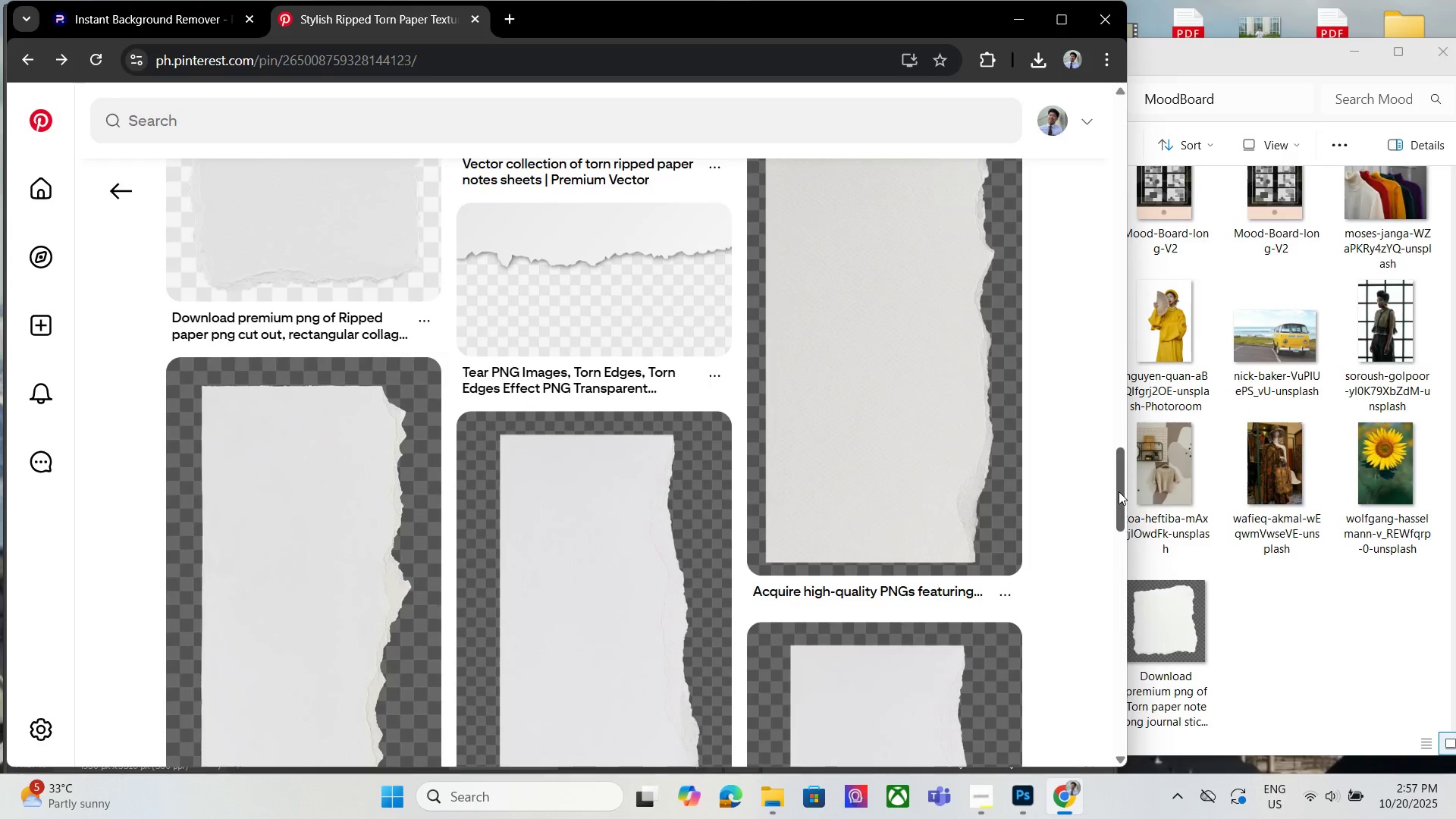 
left_click_drag(start_coordinate=[1119, 490], to_coordinate=[1034, 245])
 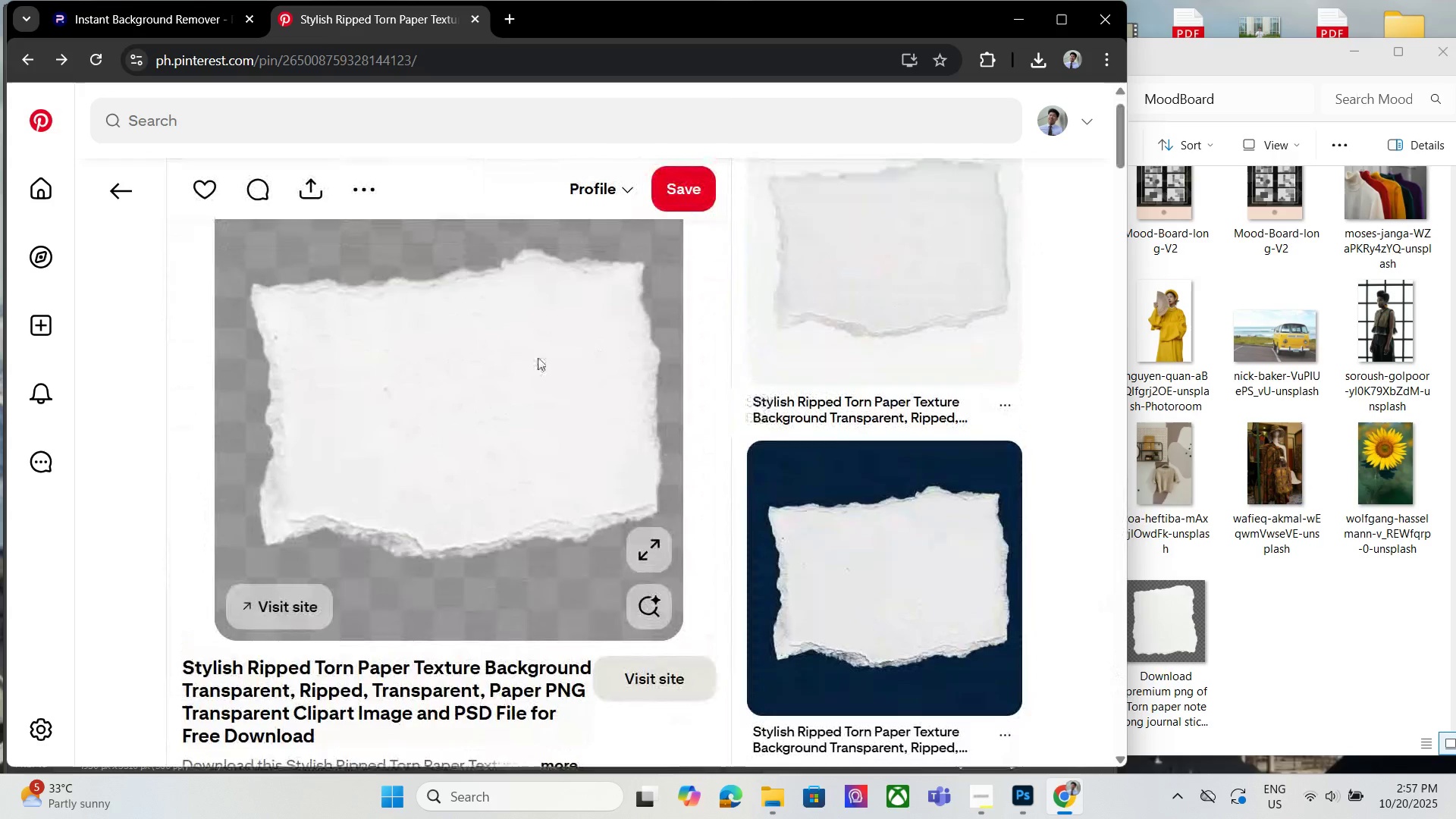 
scroll: coordinate [523, 358], scroll_direction: up, amount: 5.0
 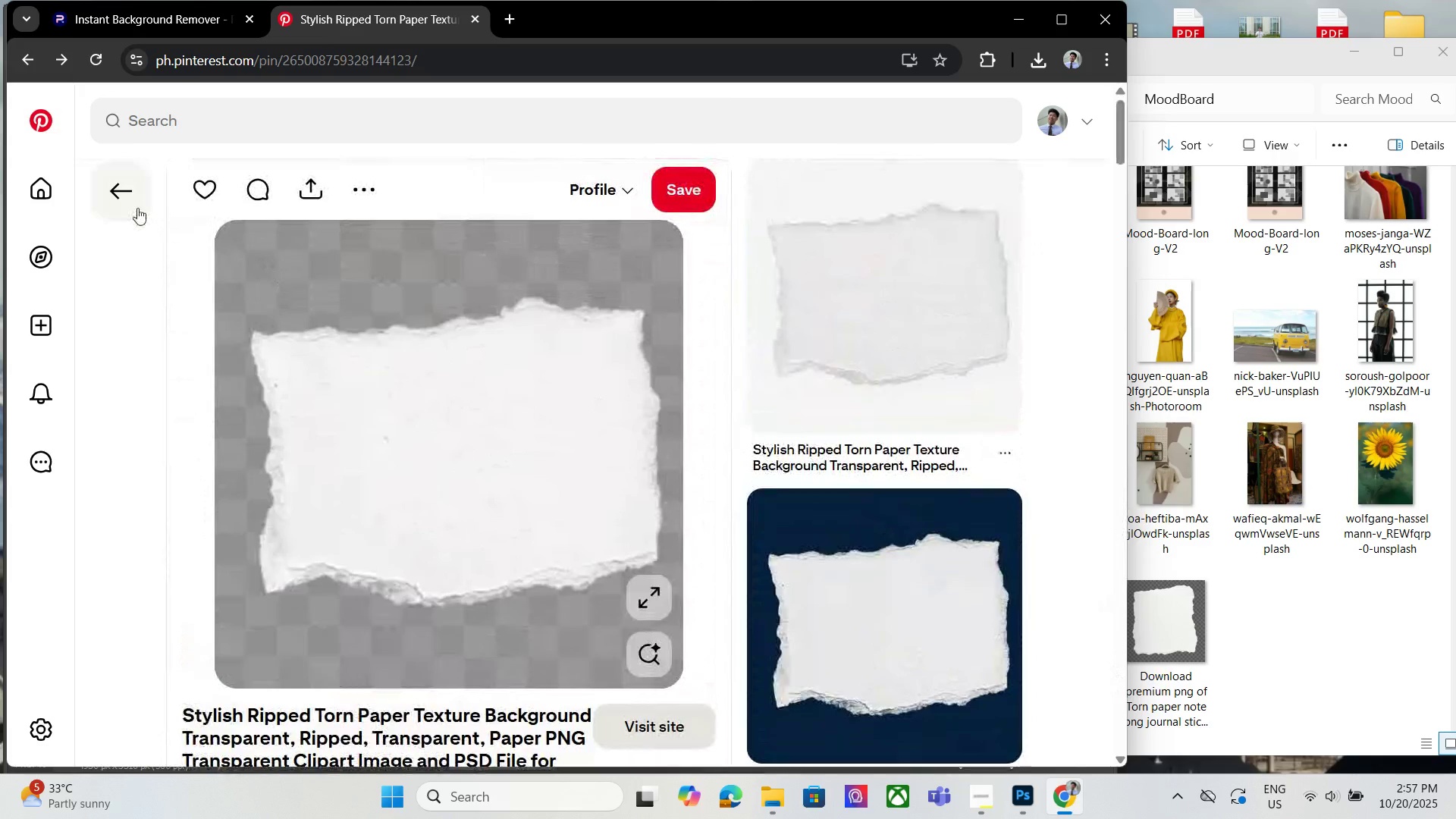 
left_click([137, 208])
 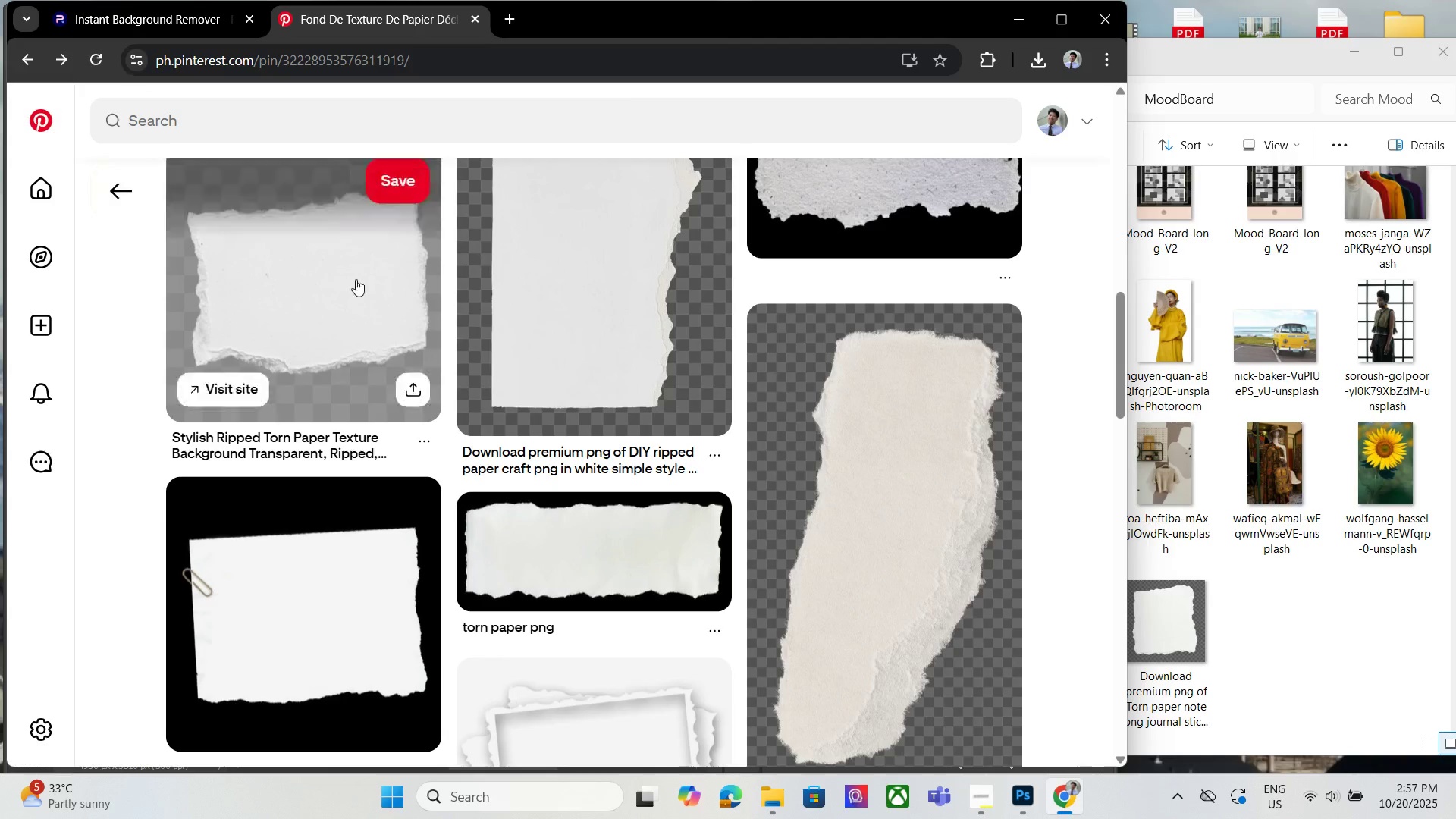 
scroll: coordinate [886, 388], scroll_direction: up, amount: 15.0
 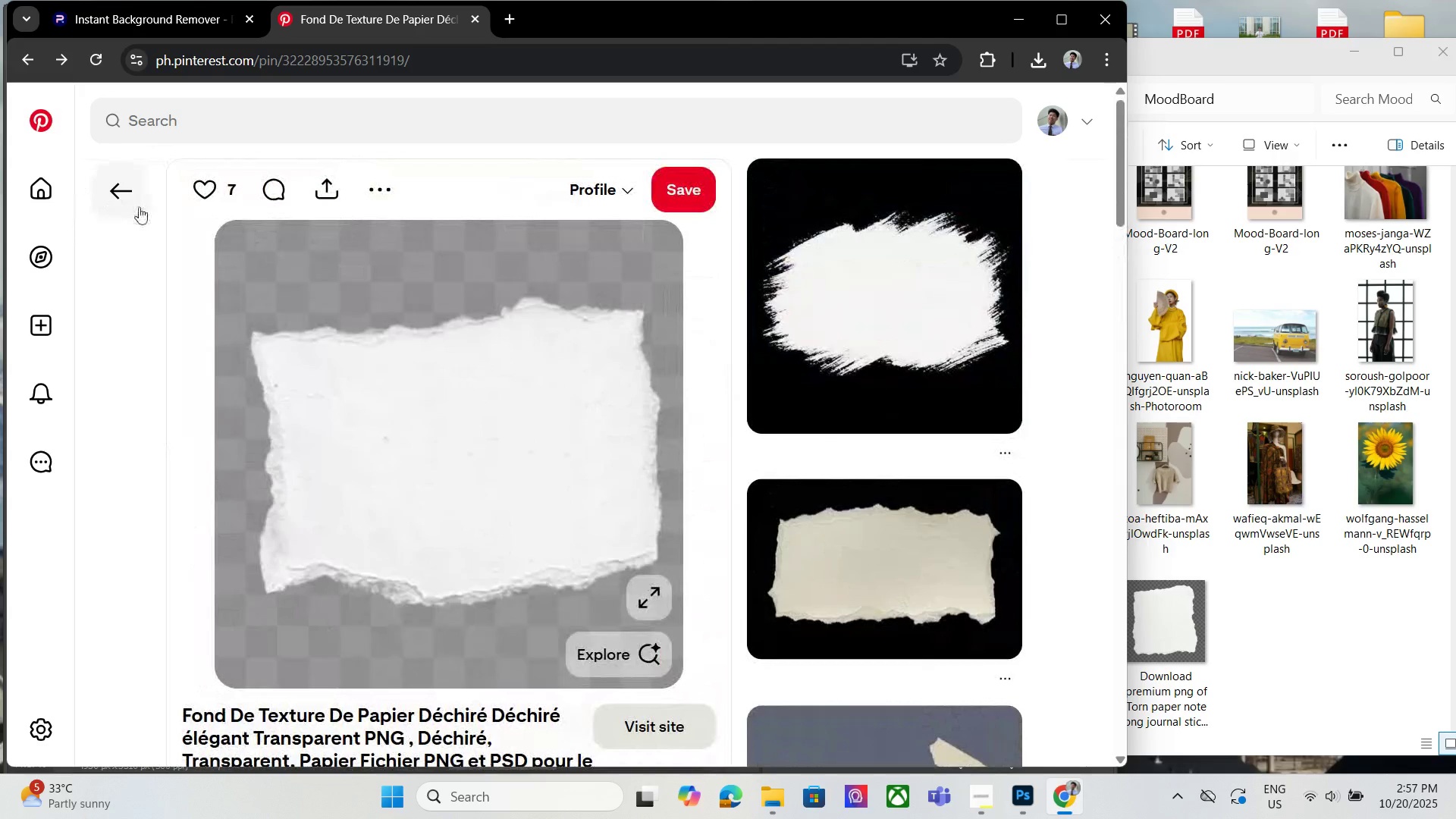 
left_click([139, 207])
 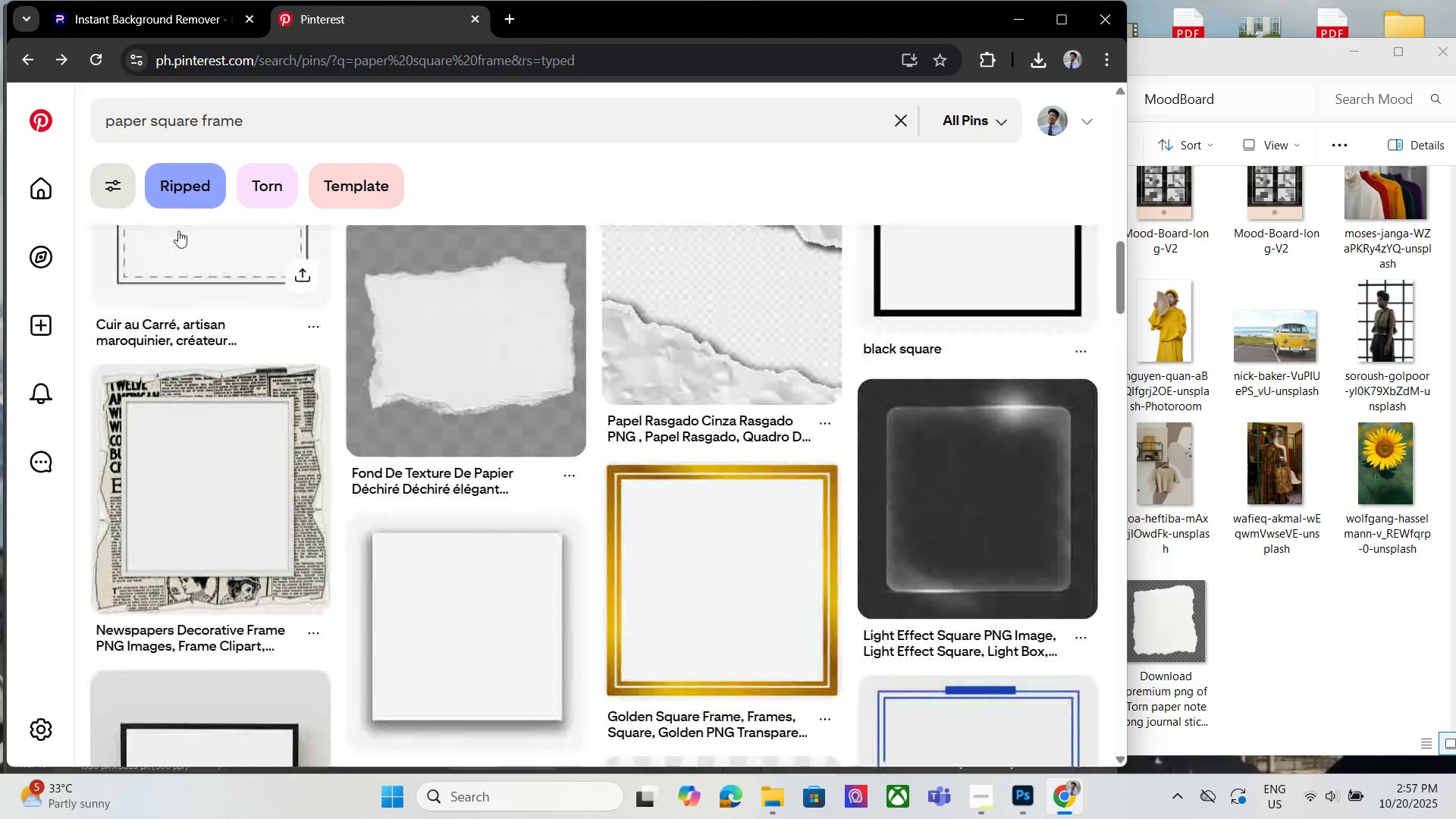 
scroll: coordinate [1027, 361], scroll_direction: up, amount: 21.0
 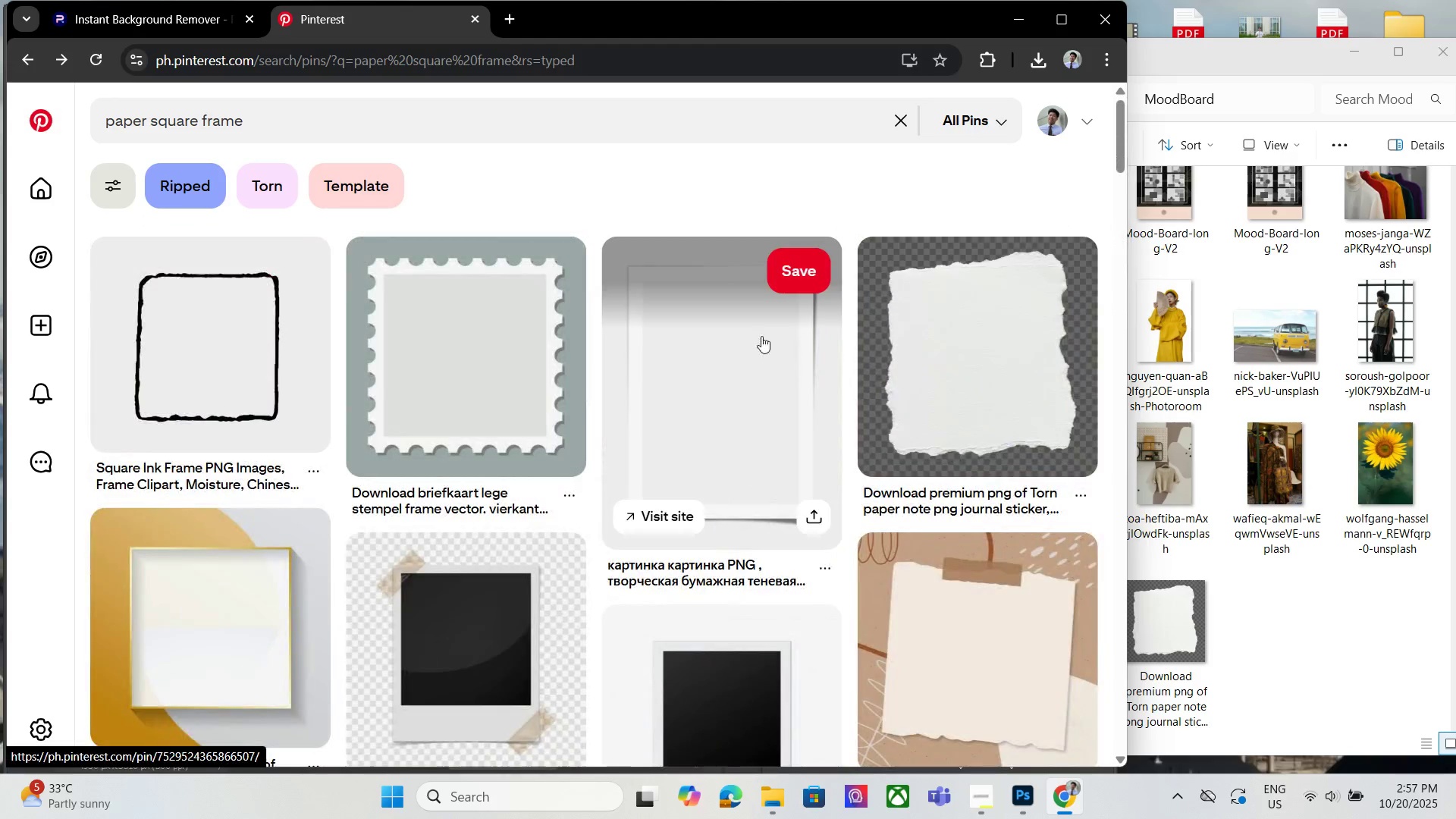 
scroll: coordinate [855, 402], scroll_direction: down, amount: 5.0